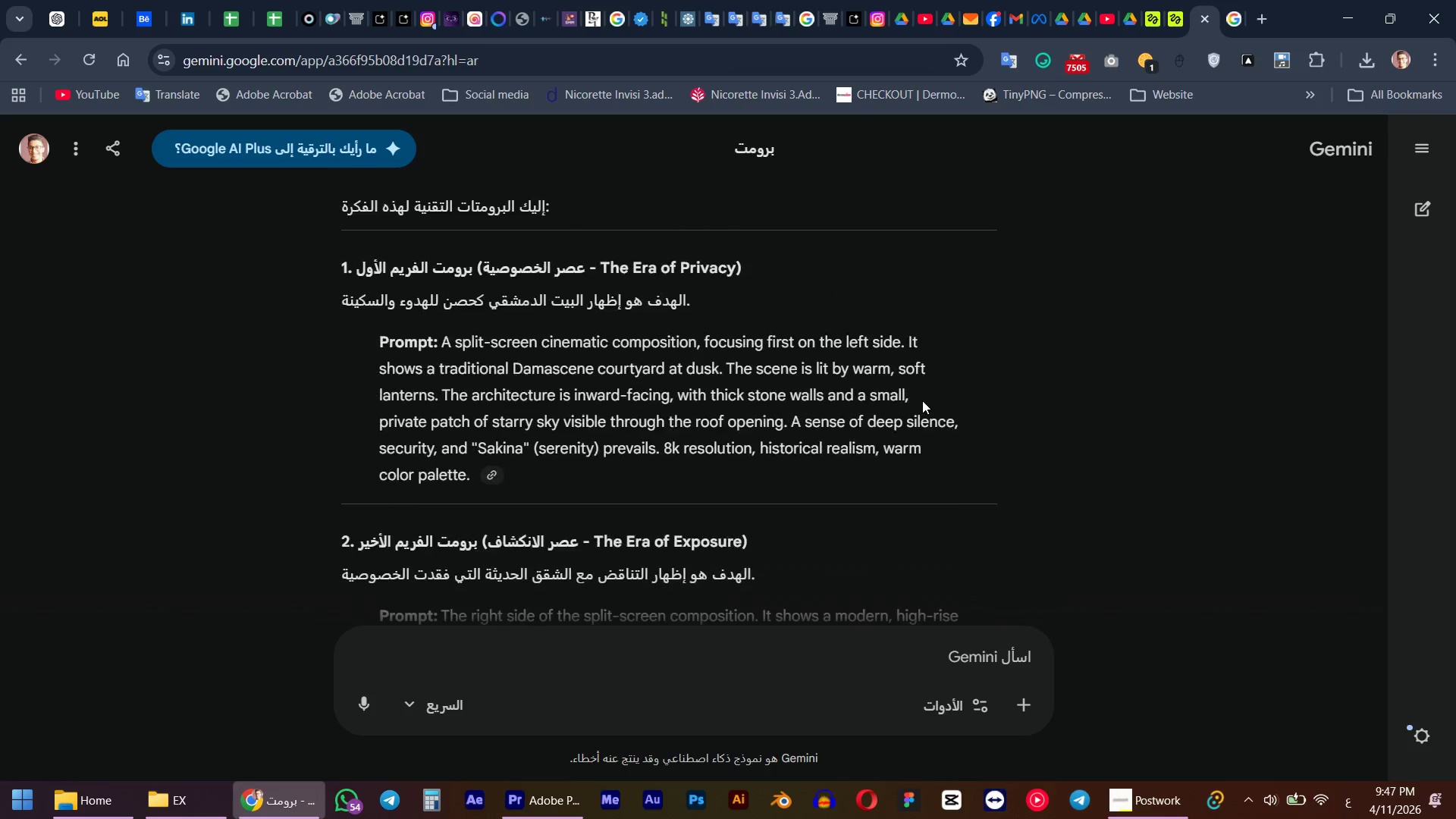 
left_click([734, 398])
 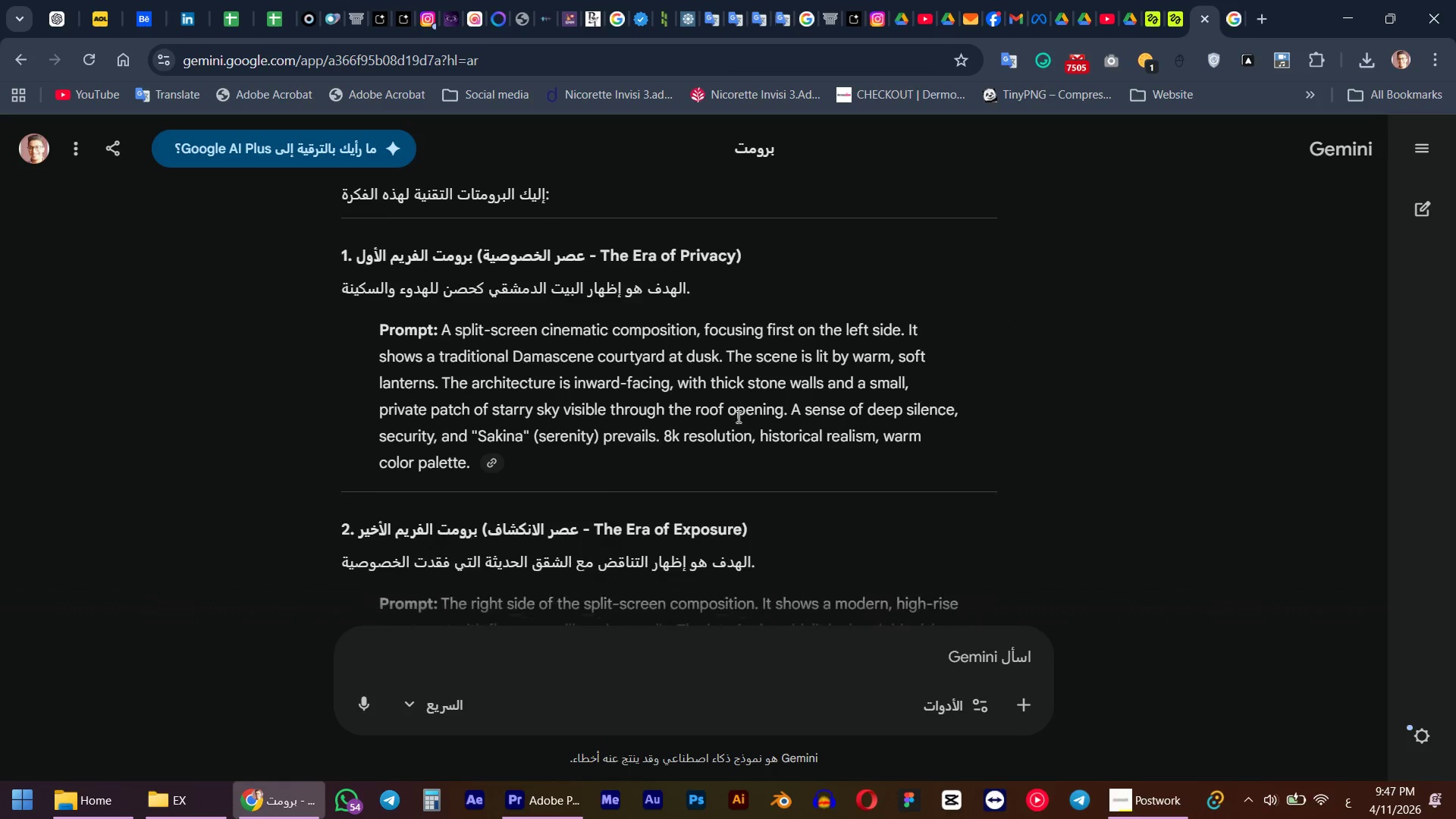 
scroll: coordinate [558, 513], scroll_direction: down, amount: 5.0
 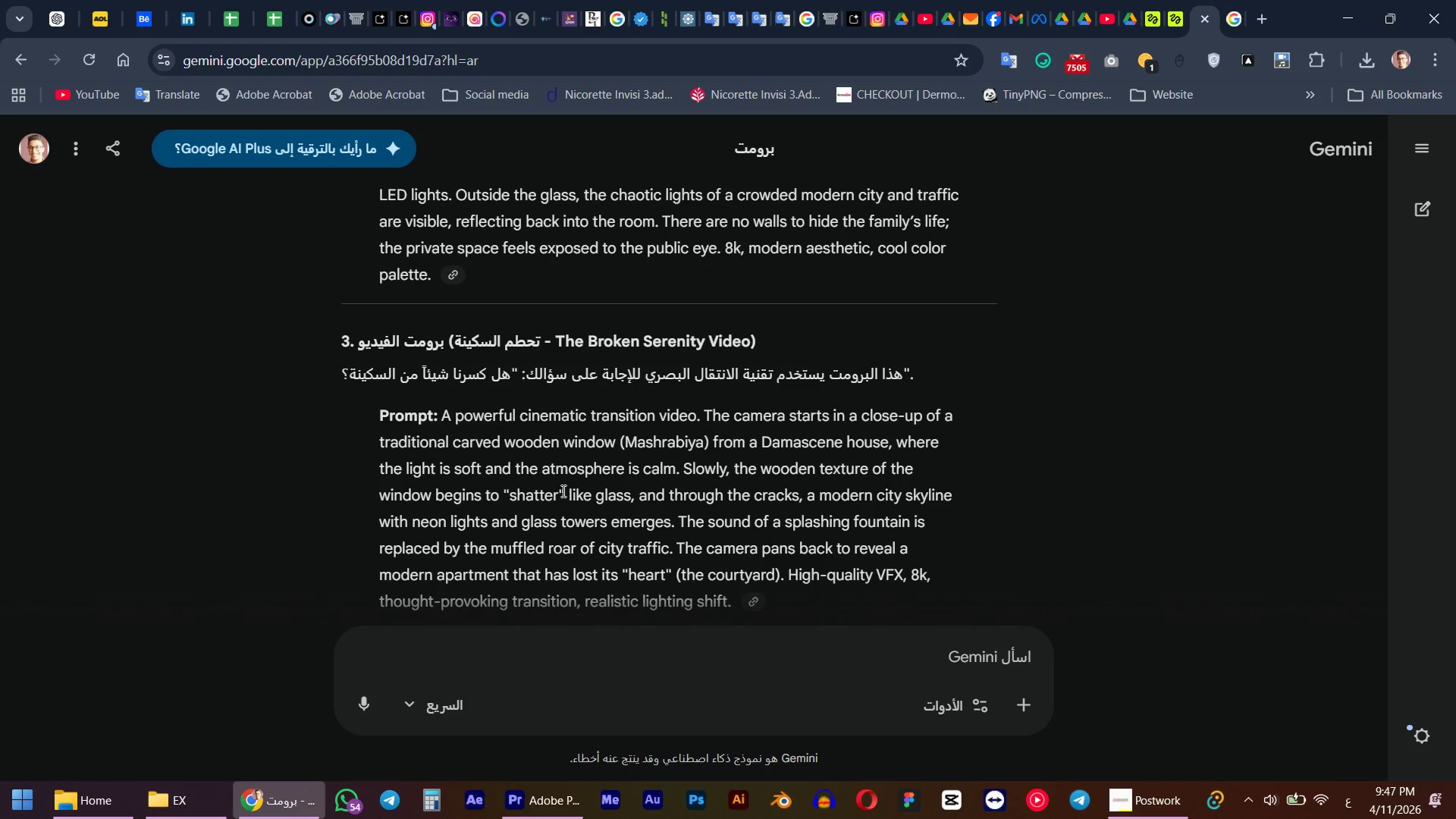 
double_click([562, 491])
 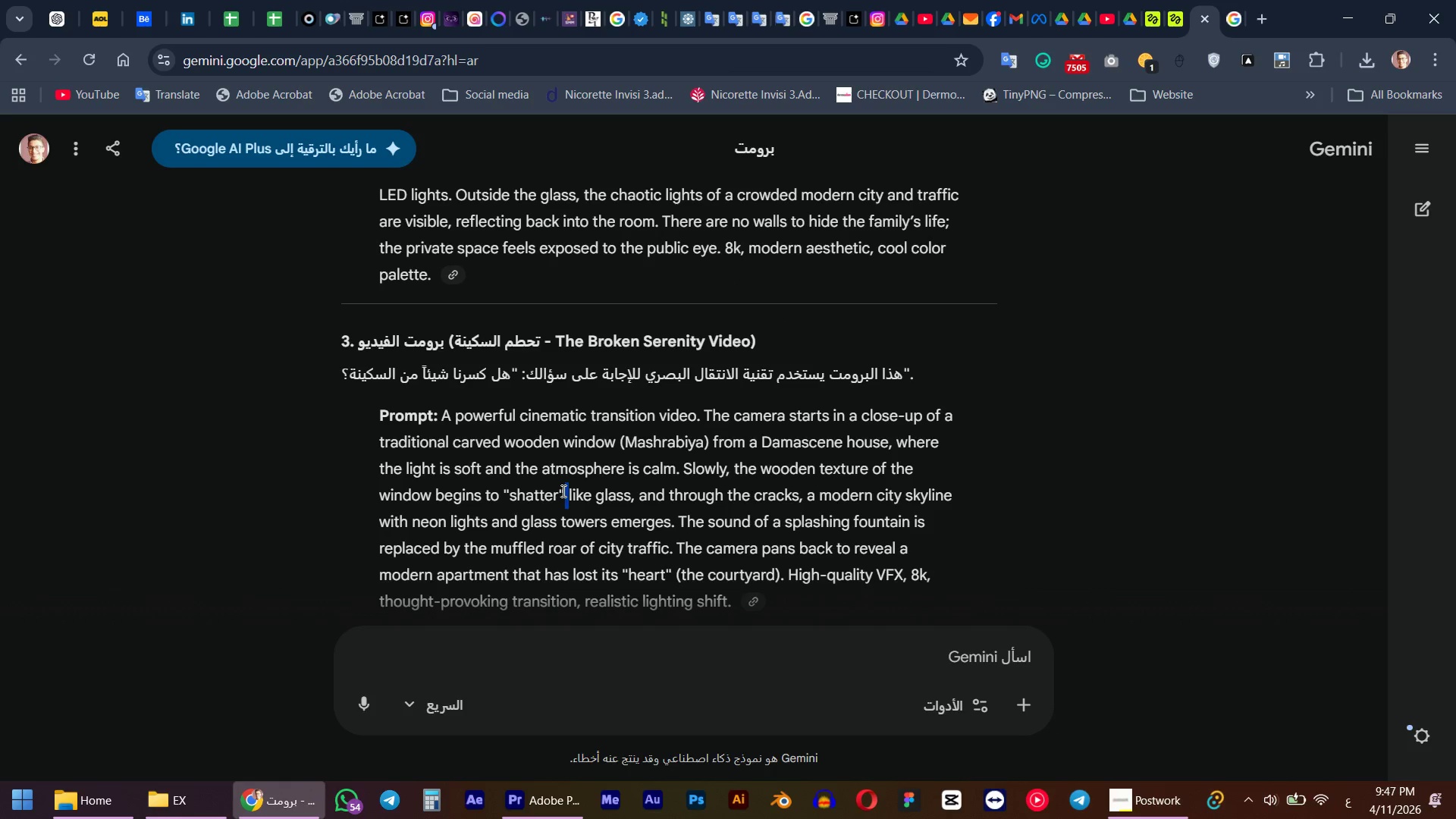 
triple_click([562, 491])
 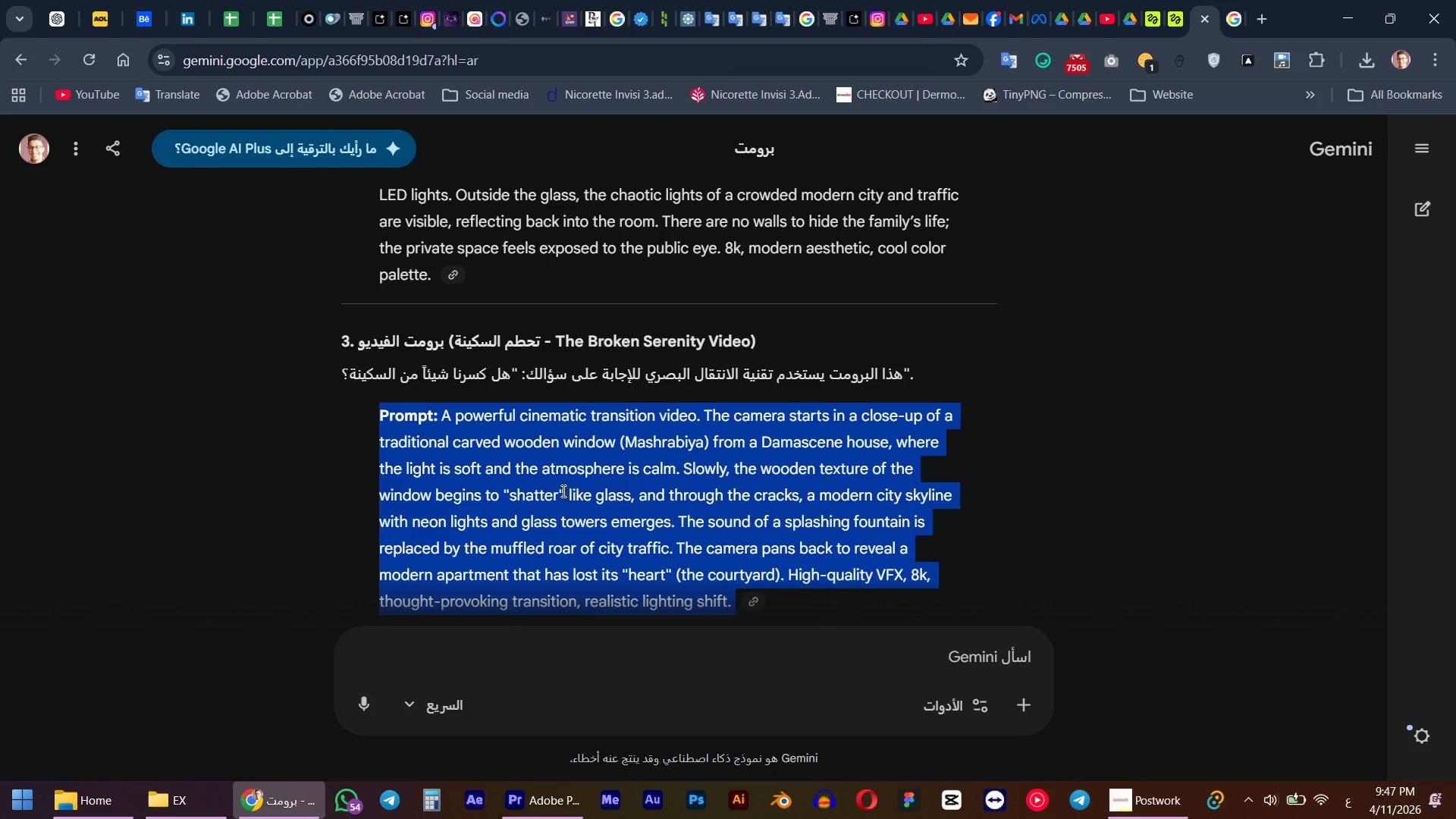 
key(Control+ControlLeft)
 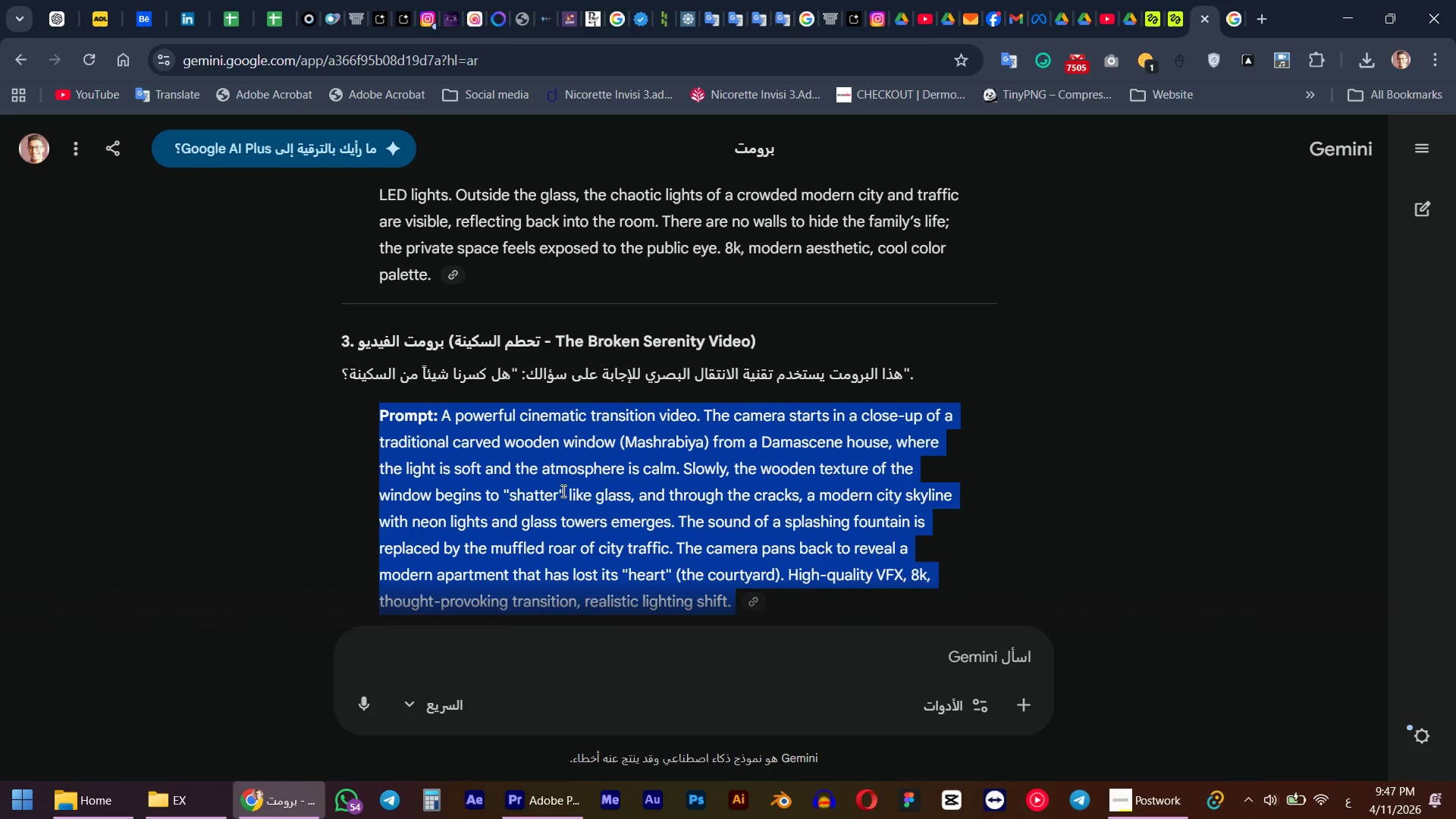 
key(Control+C)
 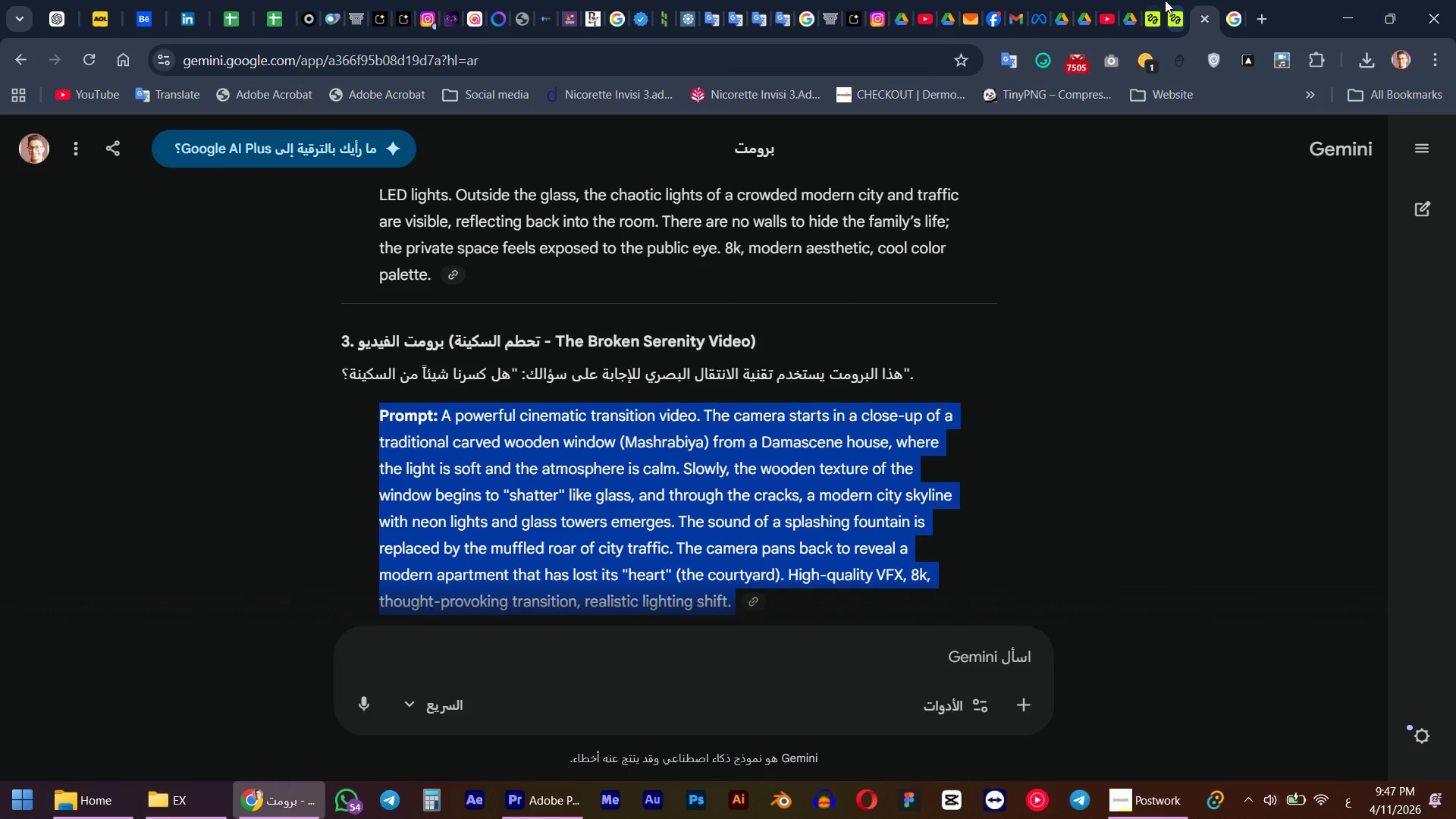 
left_click([1165, 0])
 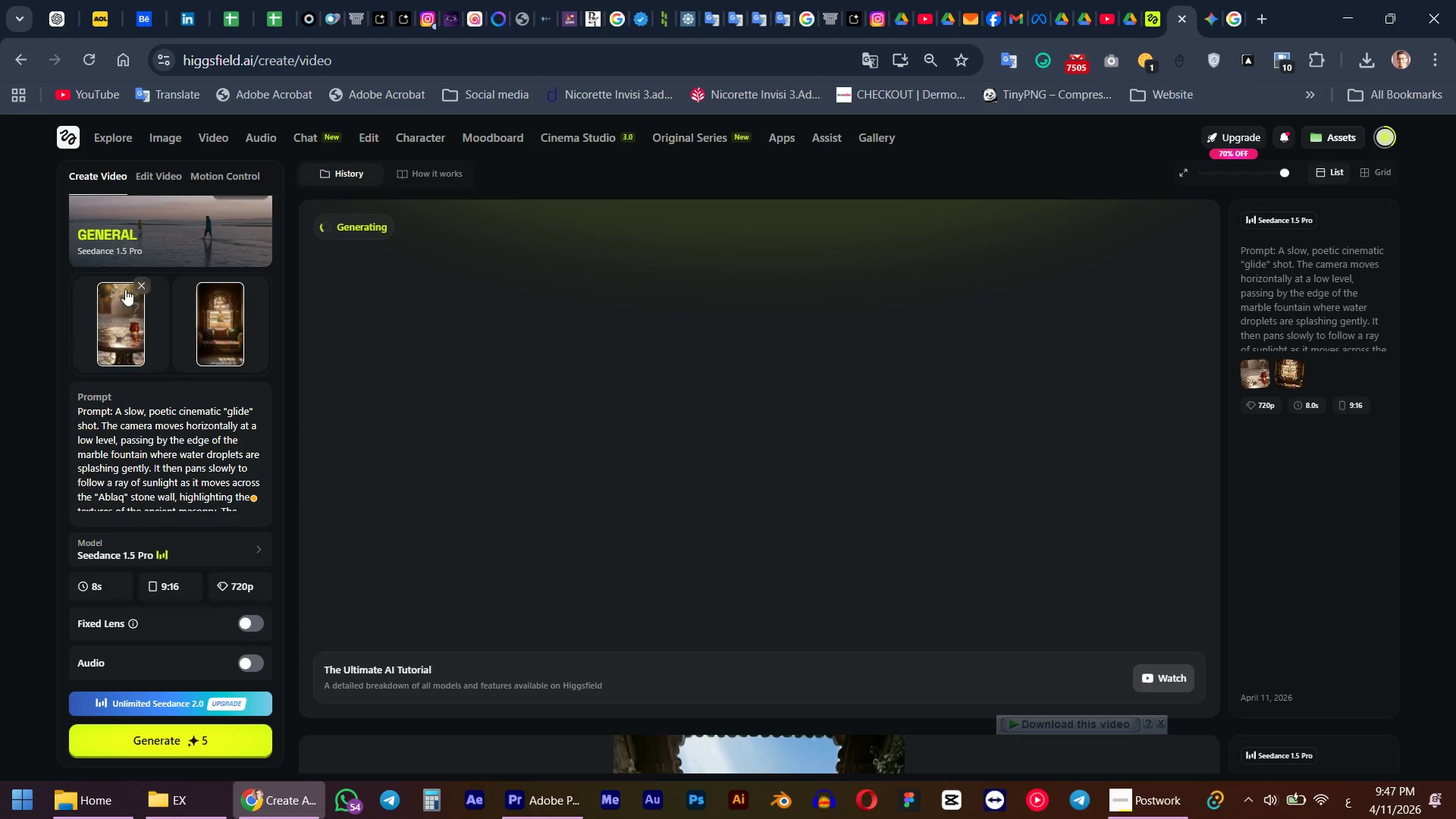 
left_click([134, 284])
 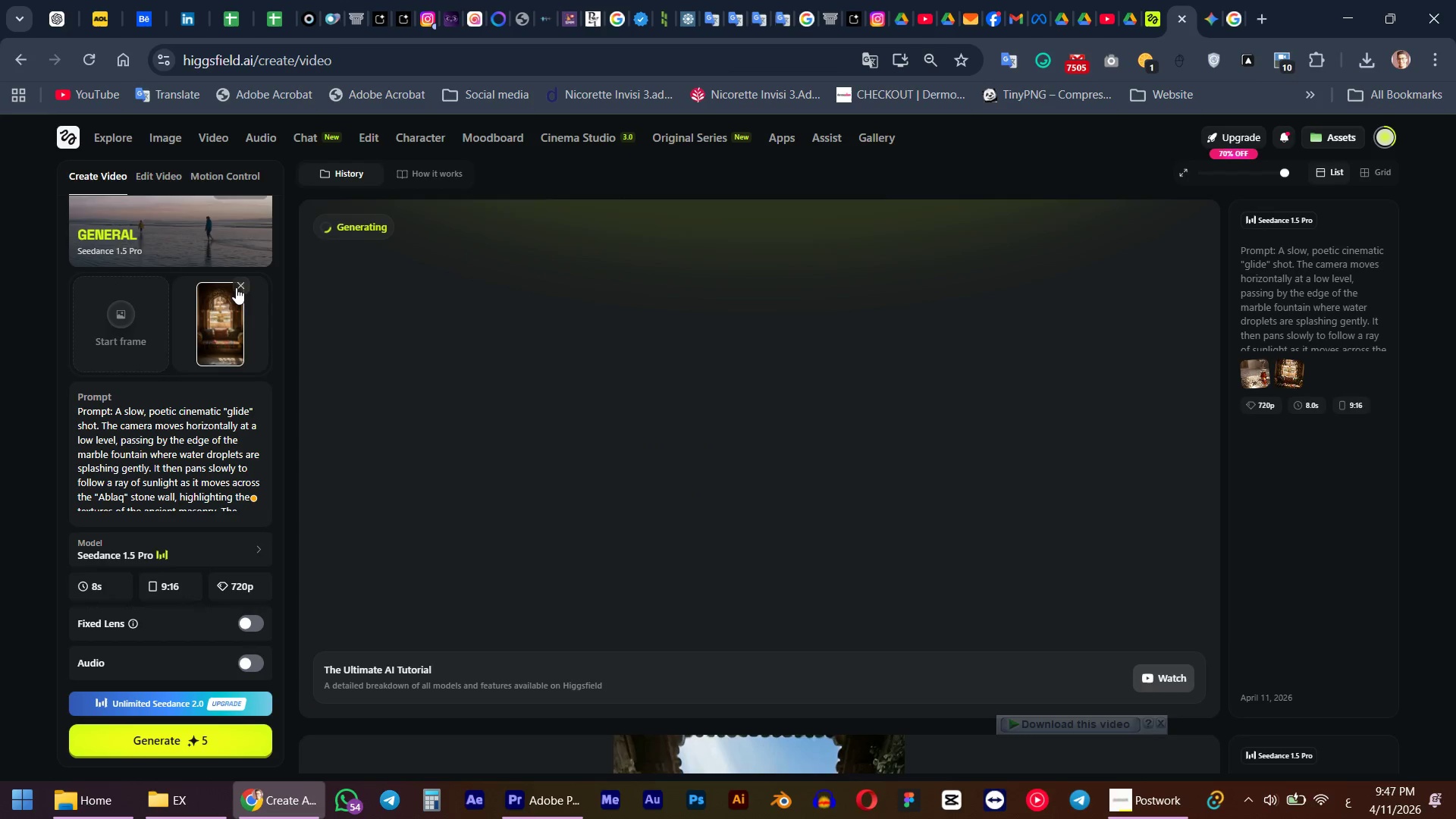 
left_click([236, 287])
 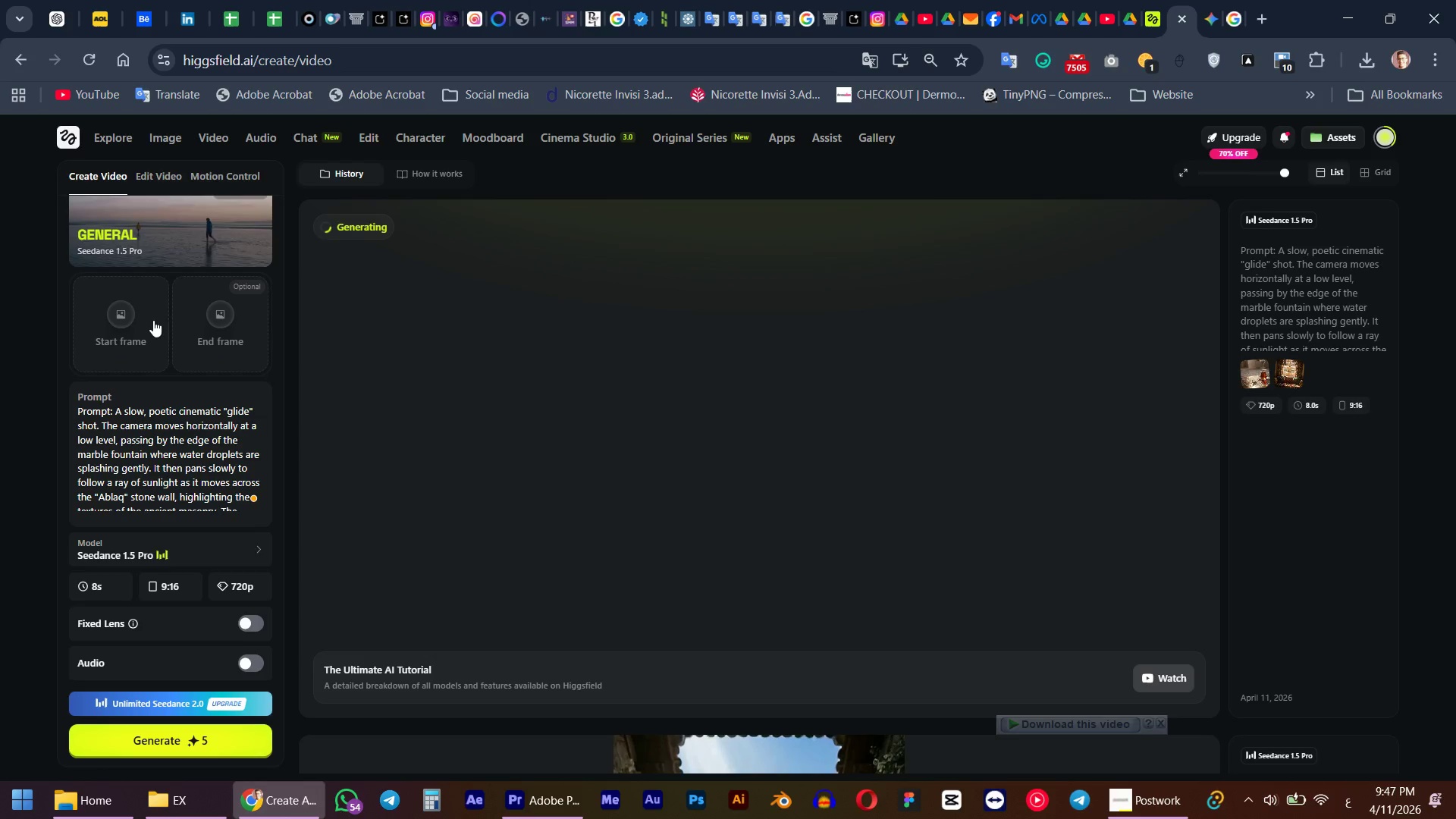 
left_click([153, 320])
 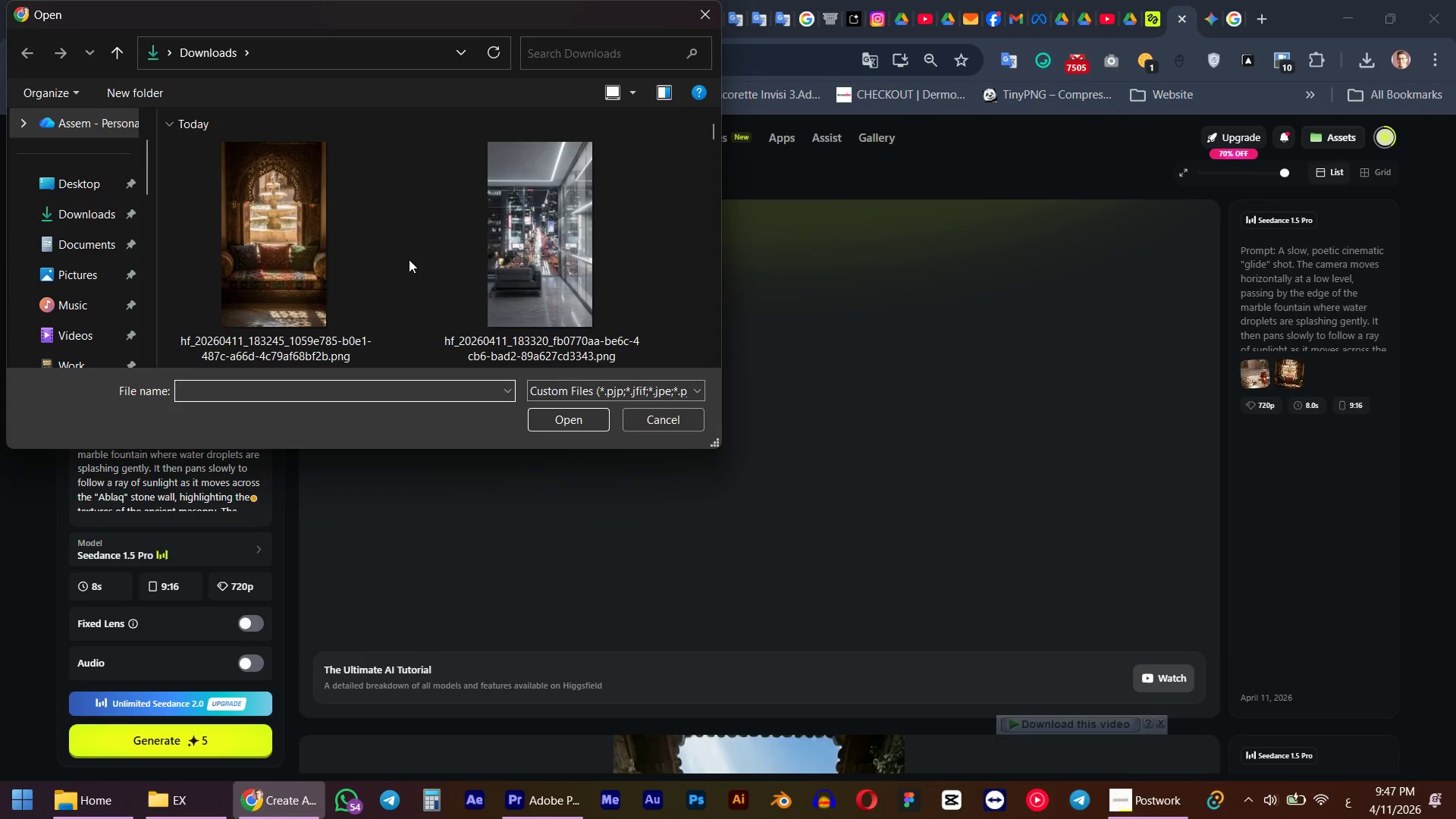 
mouse_move([343, 272])
 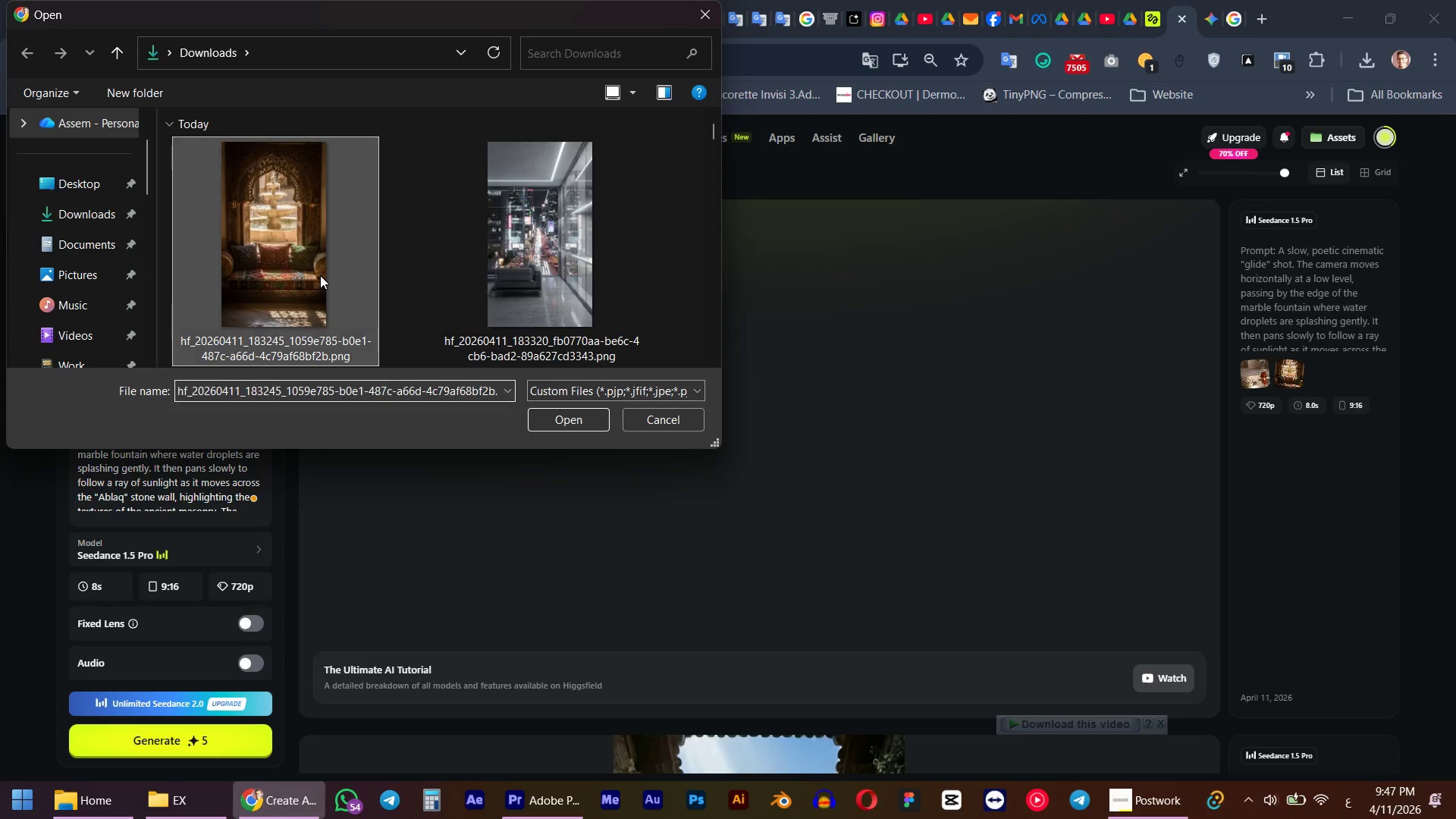 
double_click([320, 275])
 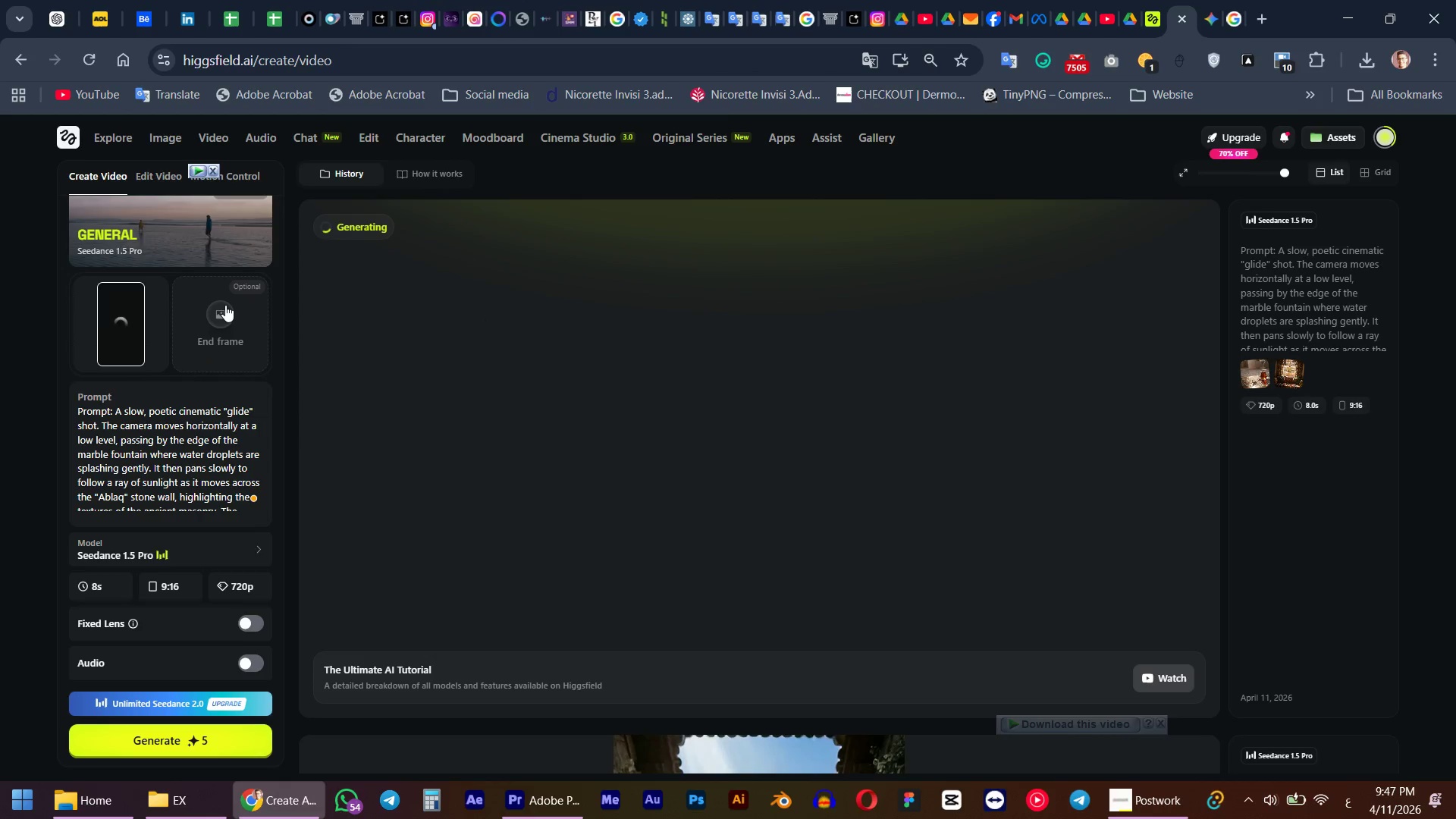 
left_click([225, 305])
 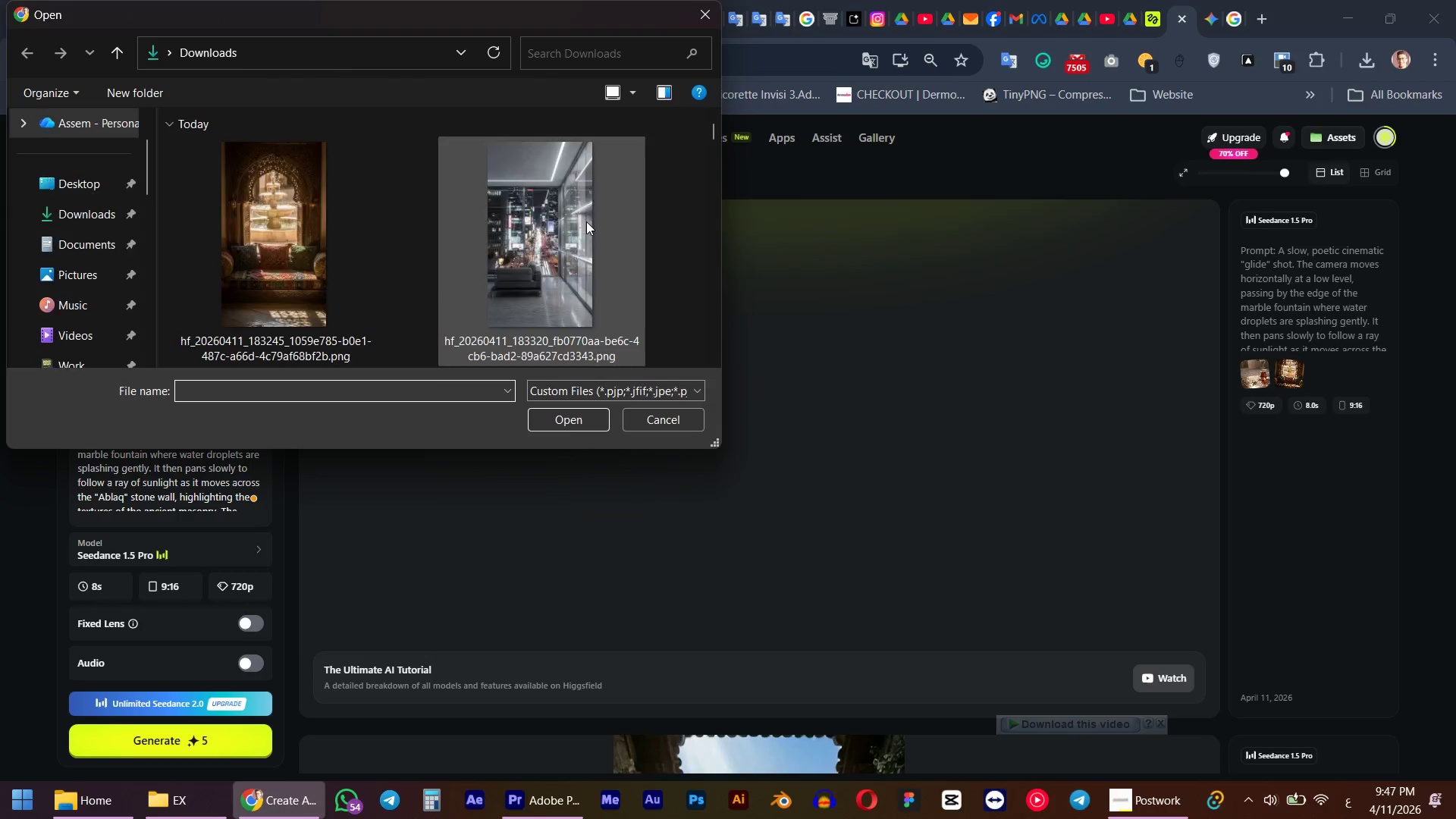 
double_click([586, 221])
 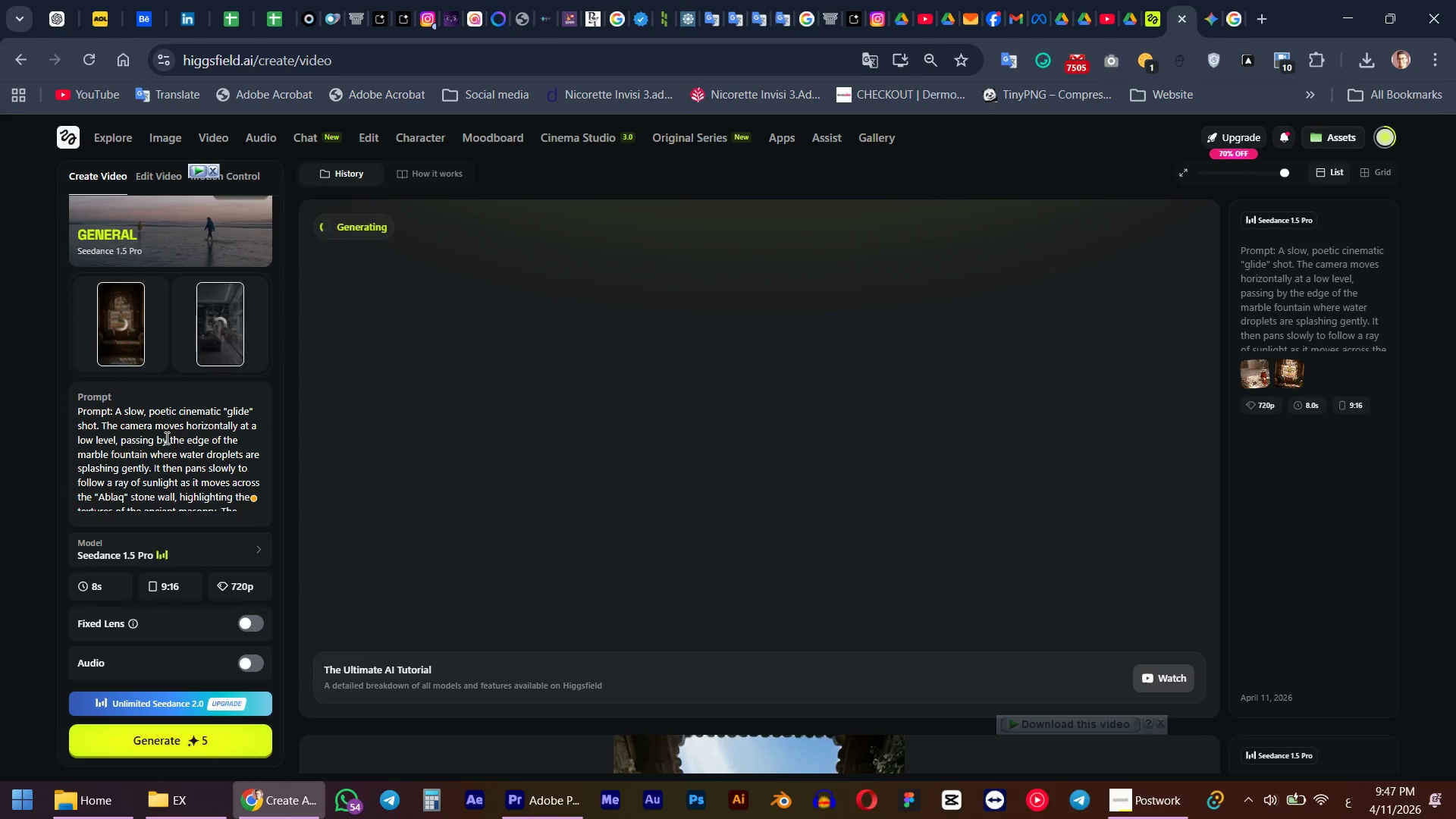 
left_click([165, 438])
 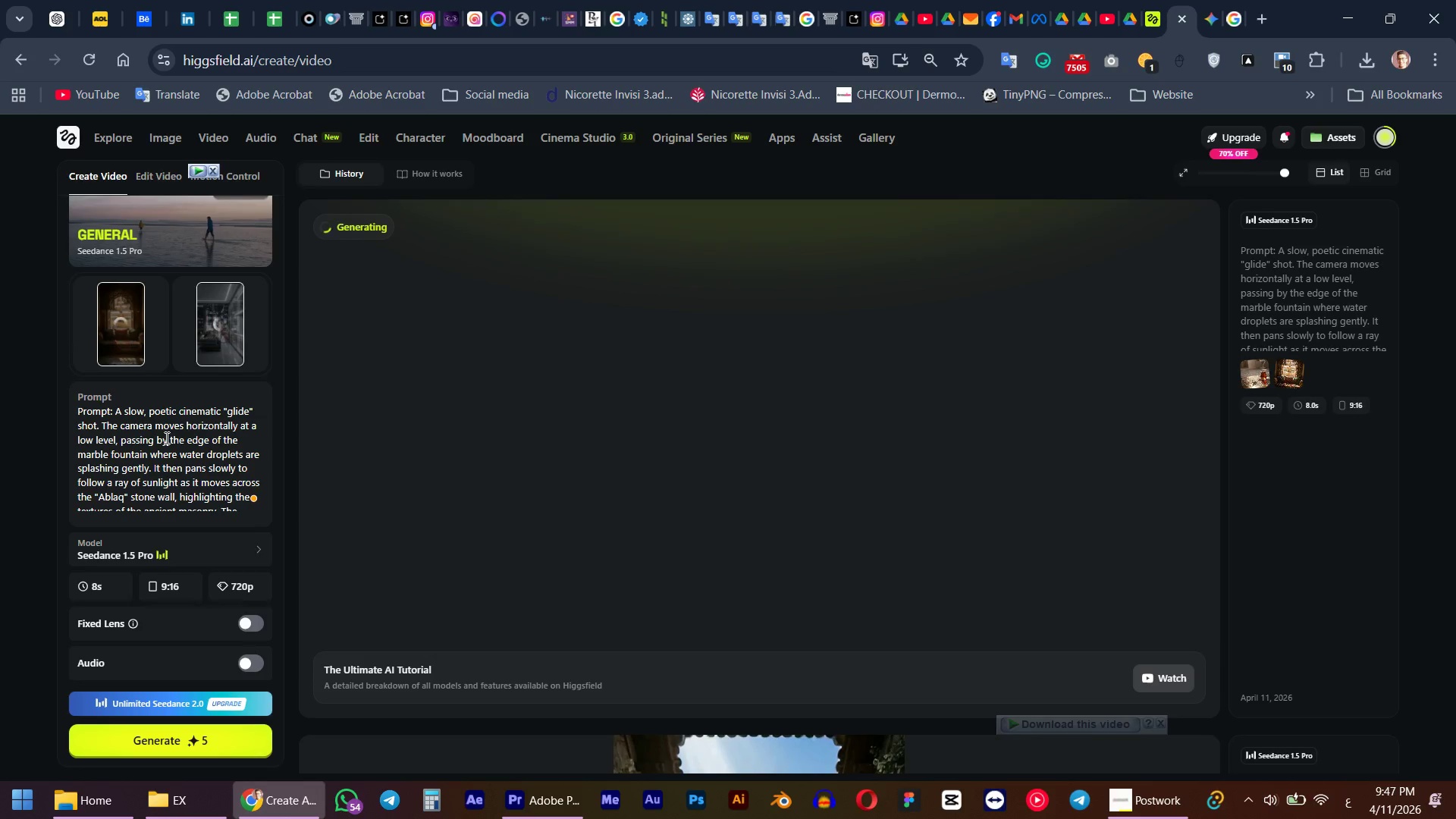 
key(Control+A)
 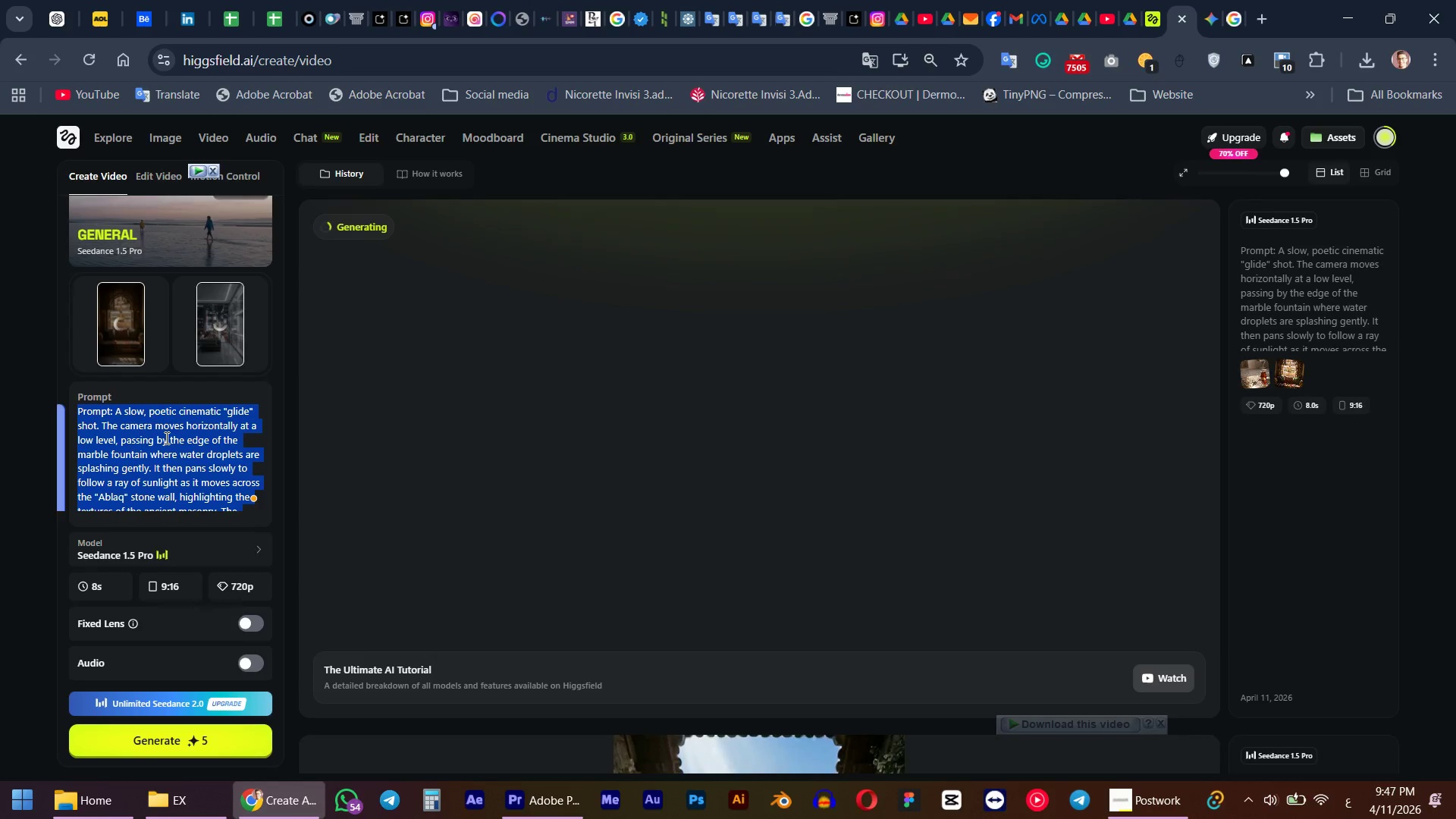 
key(Control+V)
 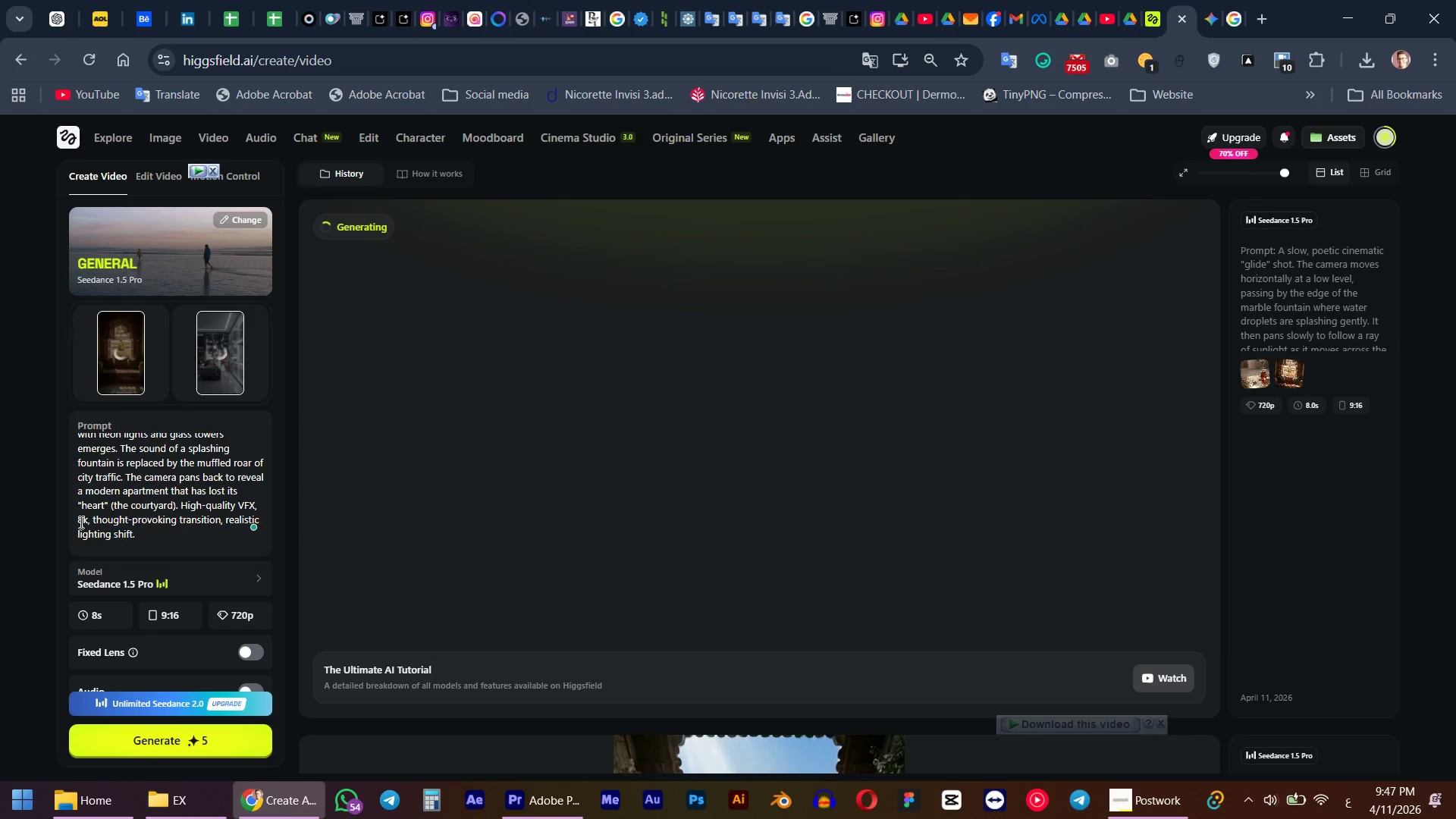 
scroll: coordinate [67, 545], scroll_direction: down, amount: 5.0
 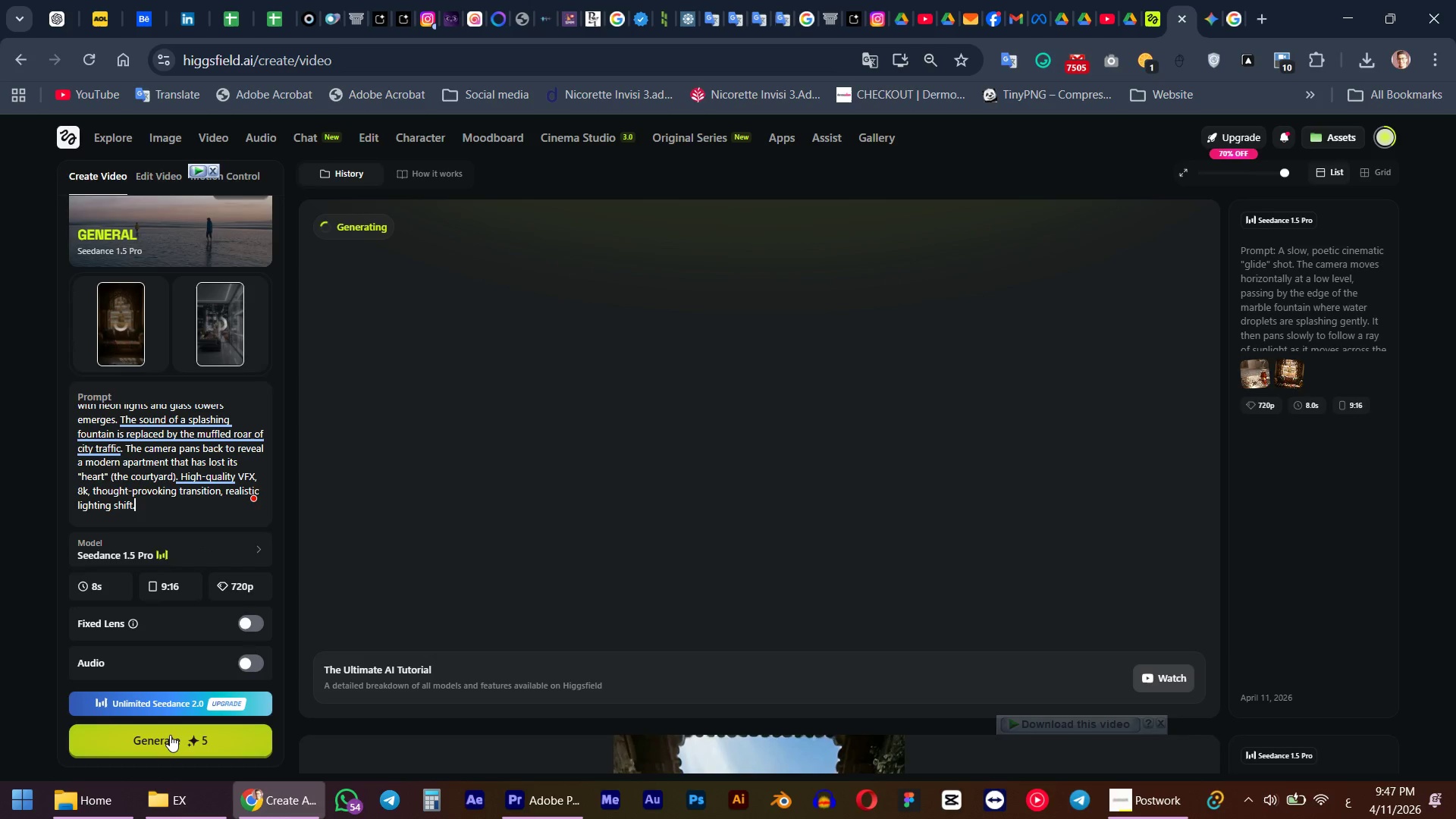 
left_click([170, 735])
 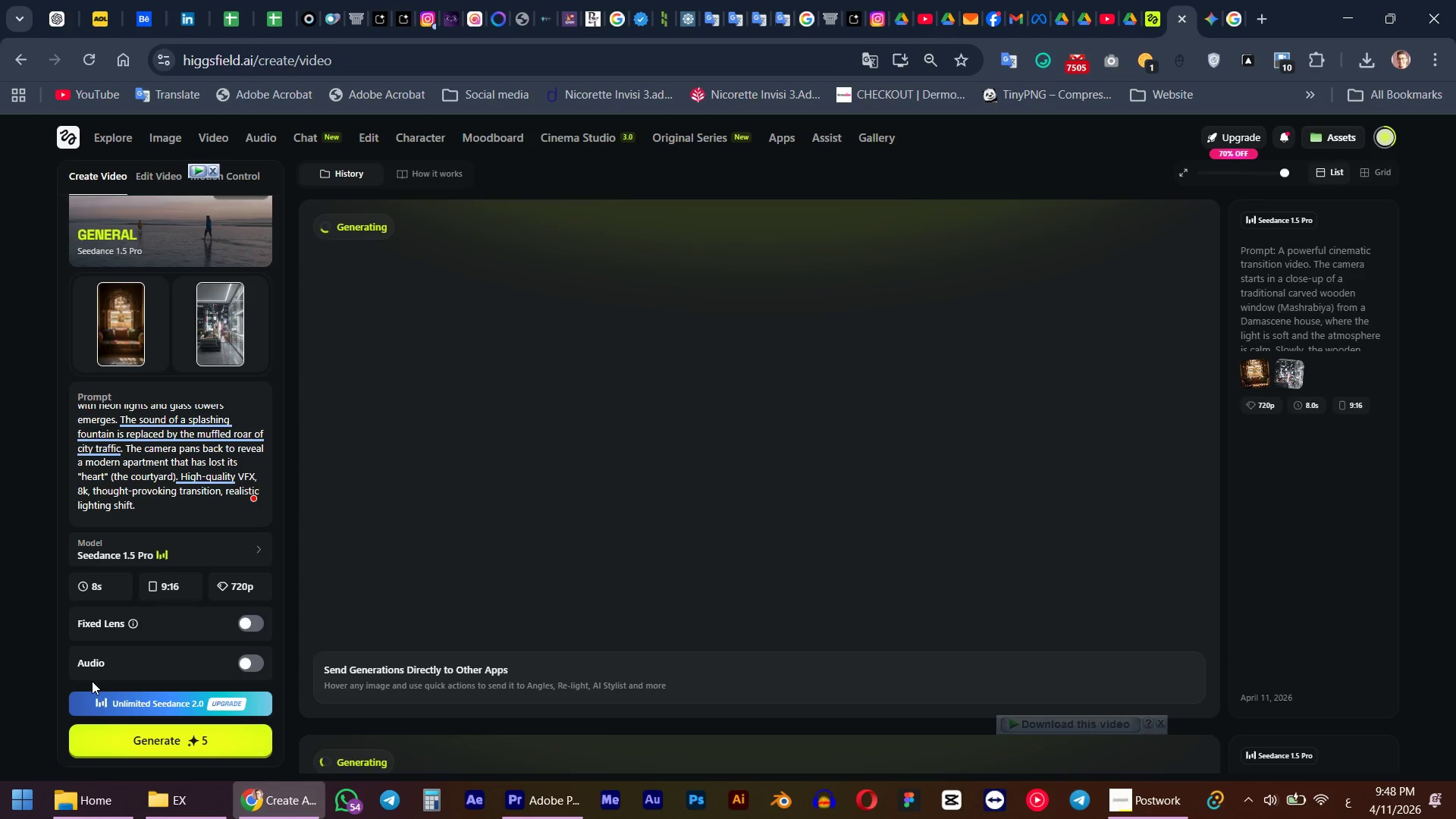 
wait(52.41)
 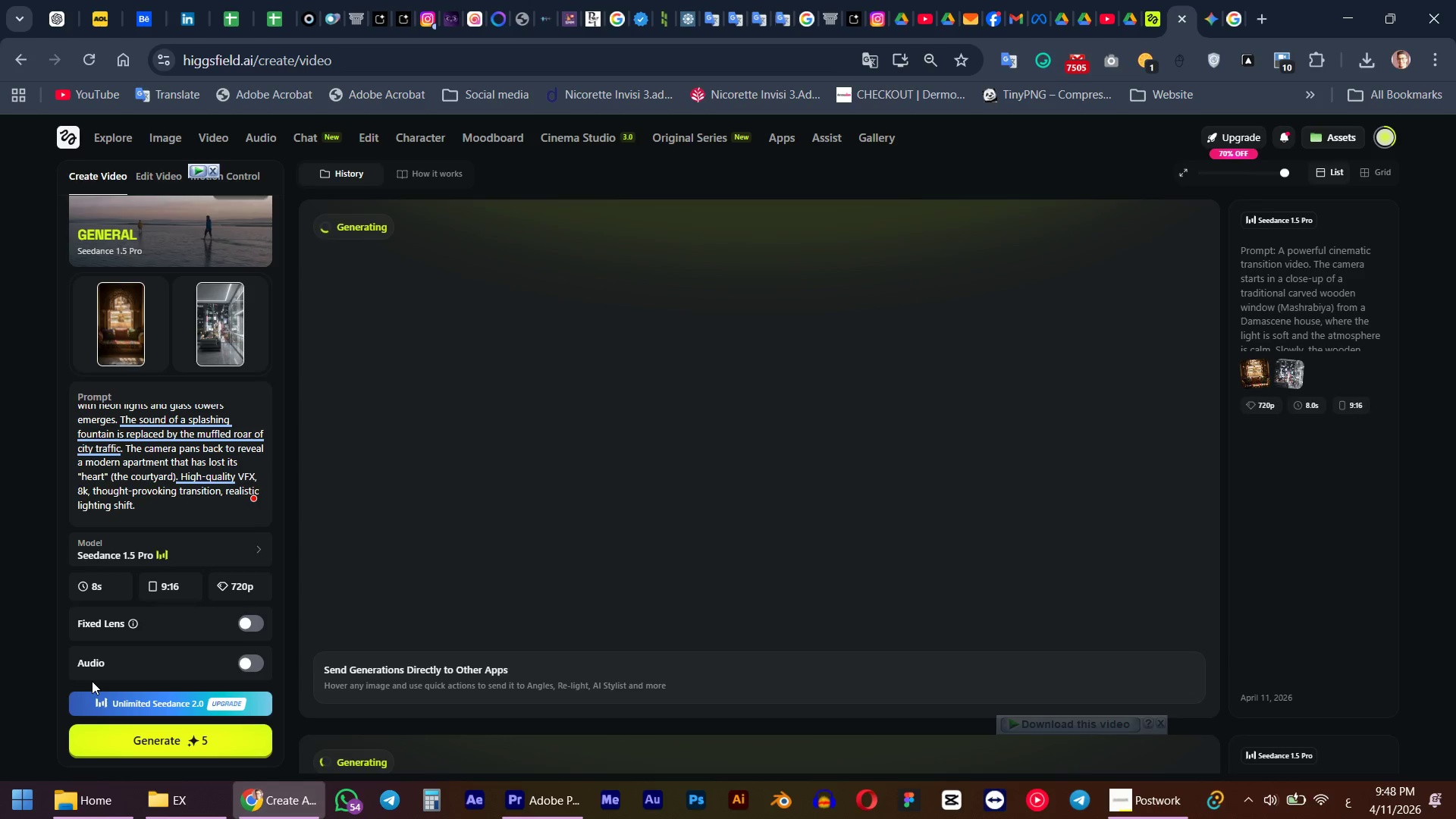 
scroll: coordinate [800, 645], scroll_direction: down, amount: 14.0
 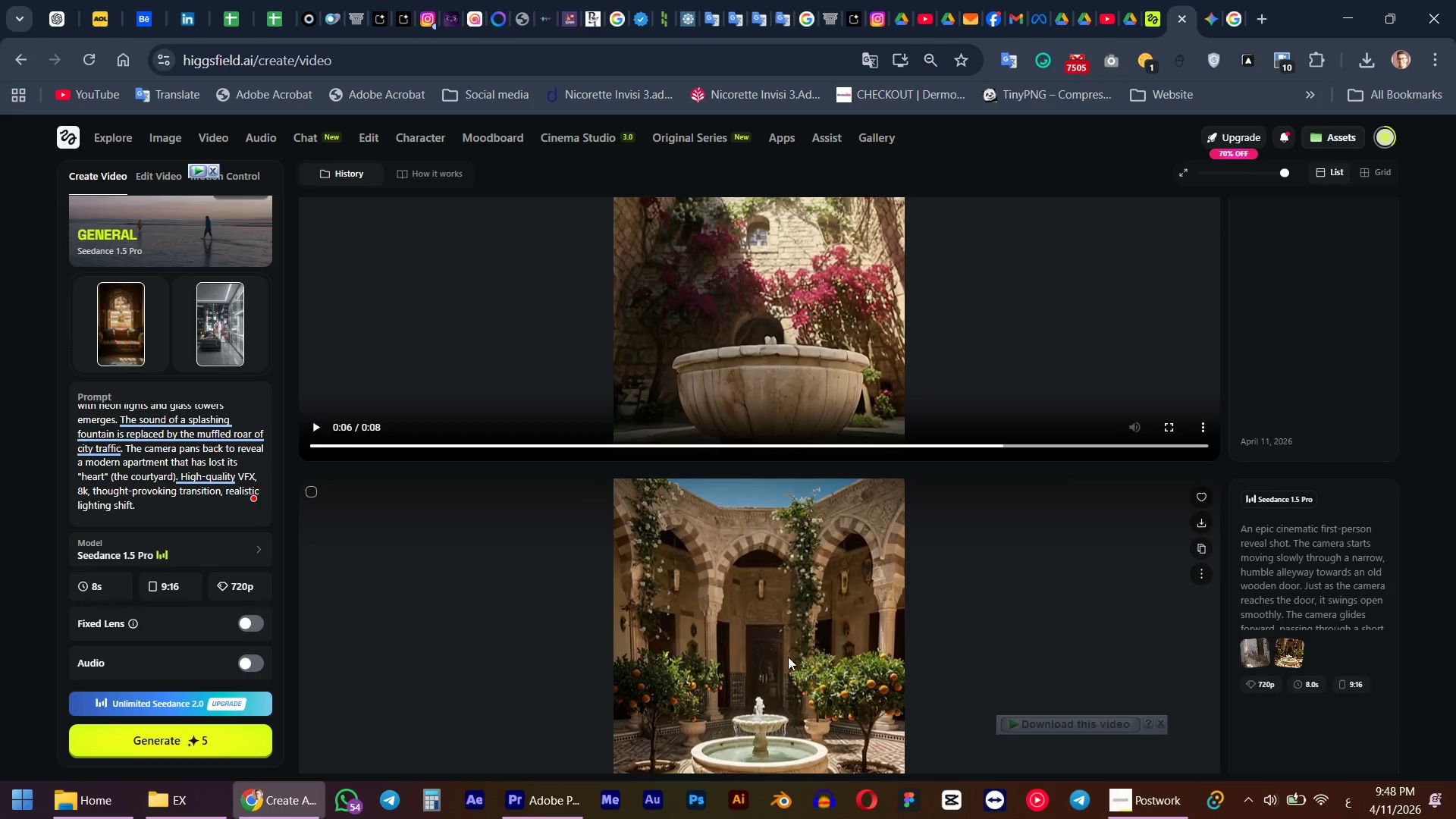 
scroll: coordinate [783, 658], scroll_direction: up, amount: 3.0
 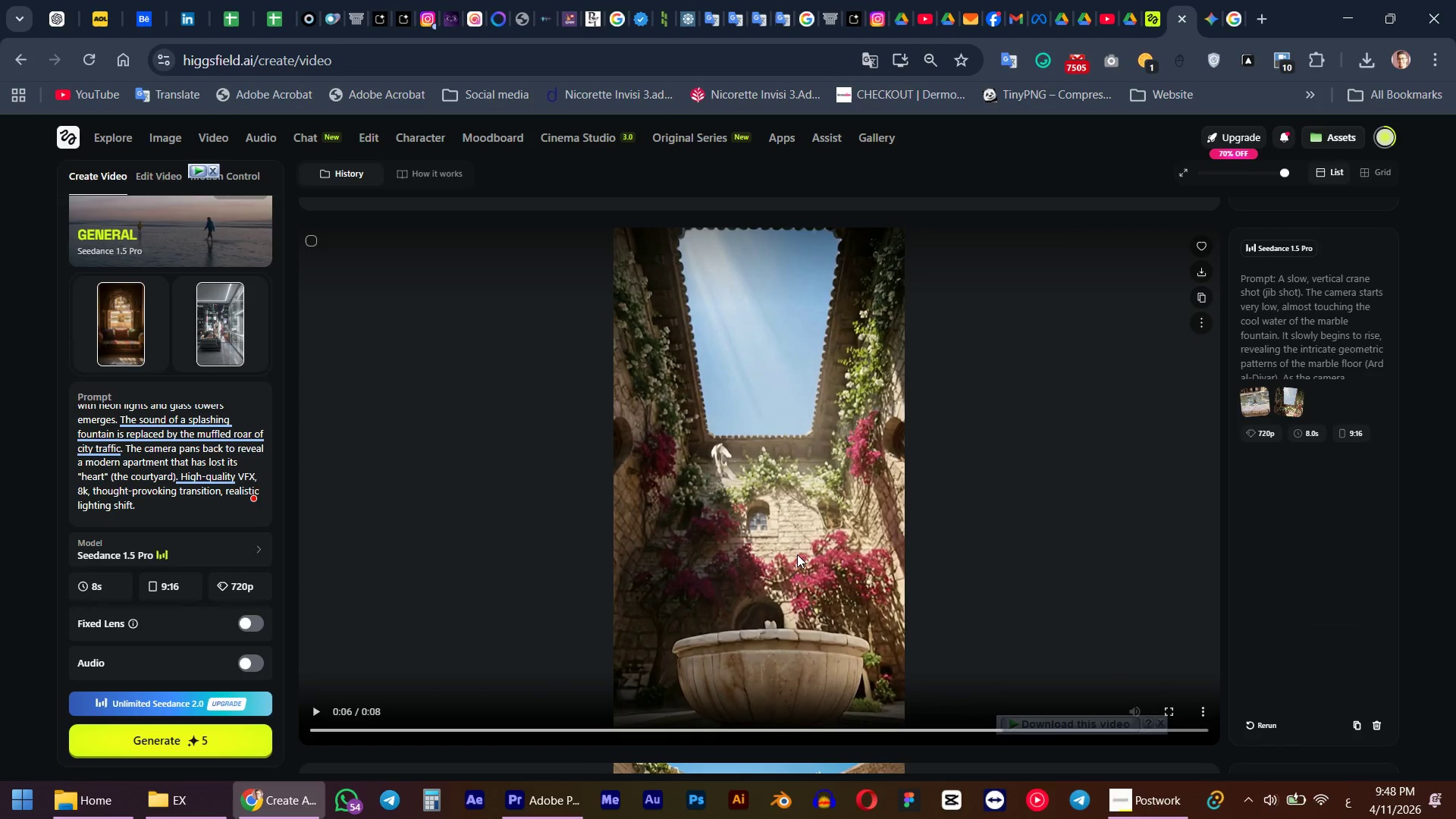 
left_click([797, 554])
 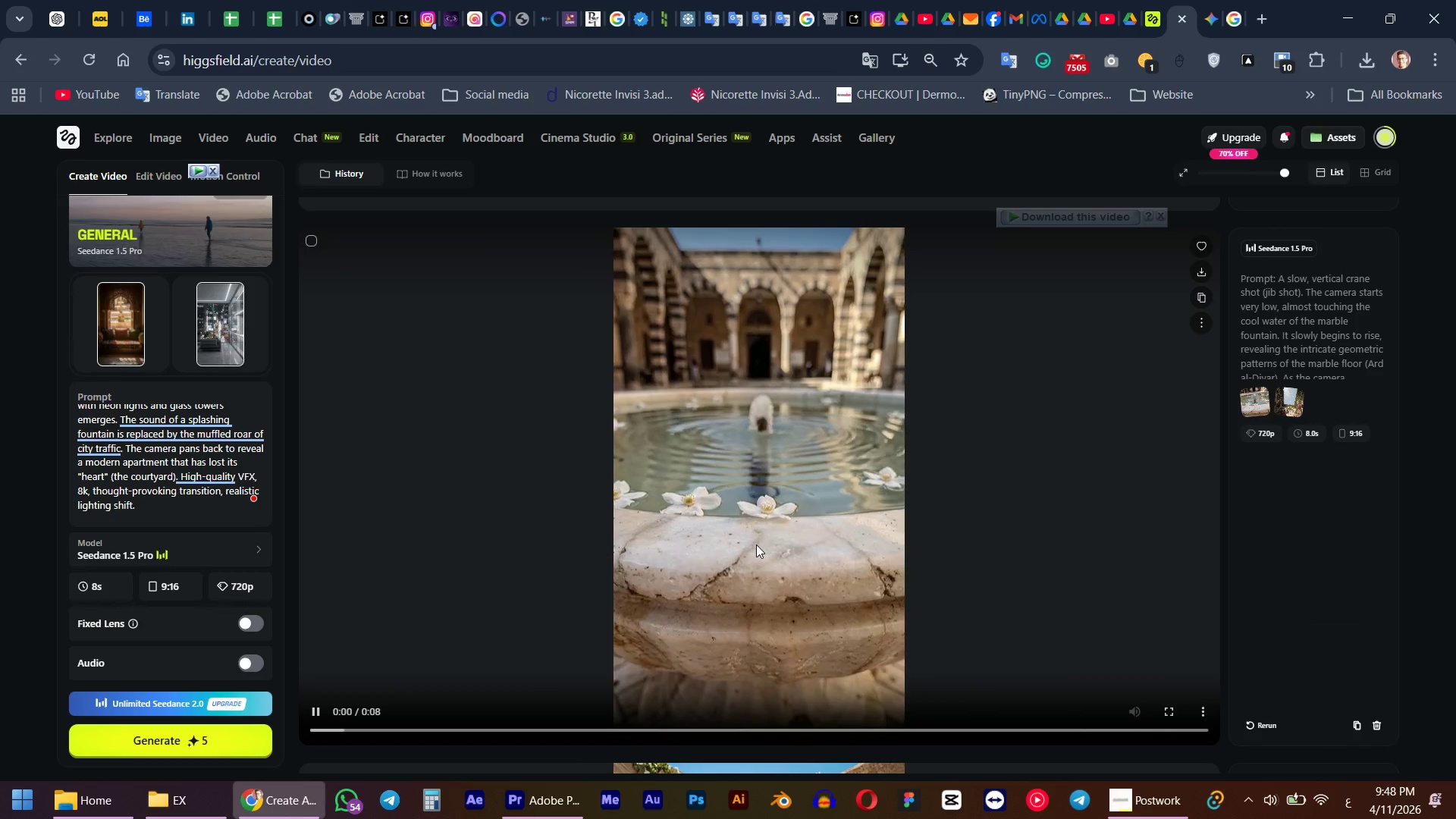 
left_click([796, 513])
 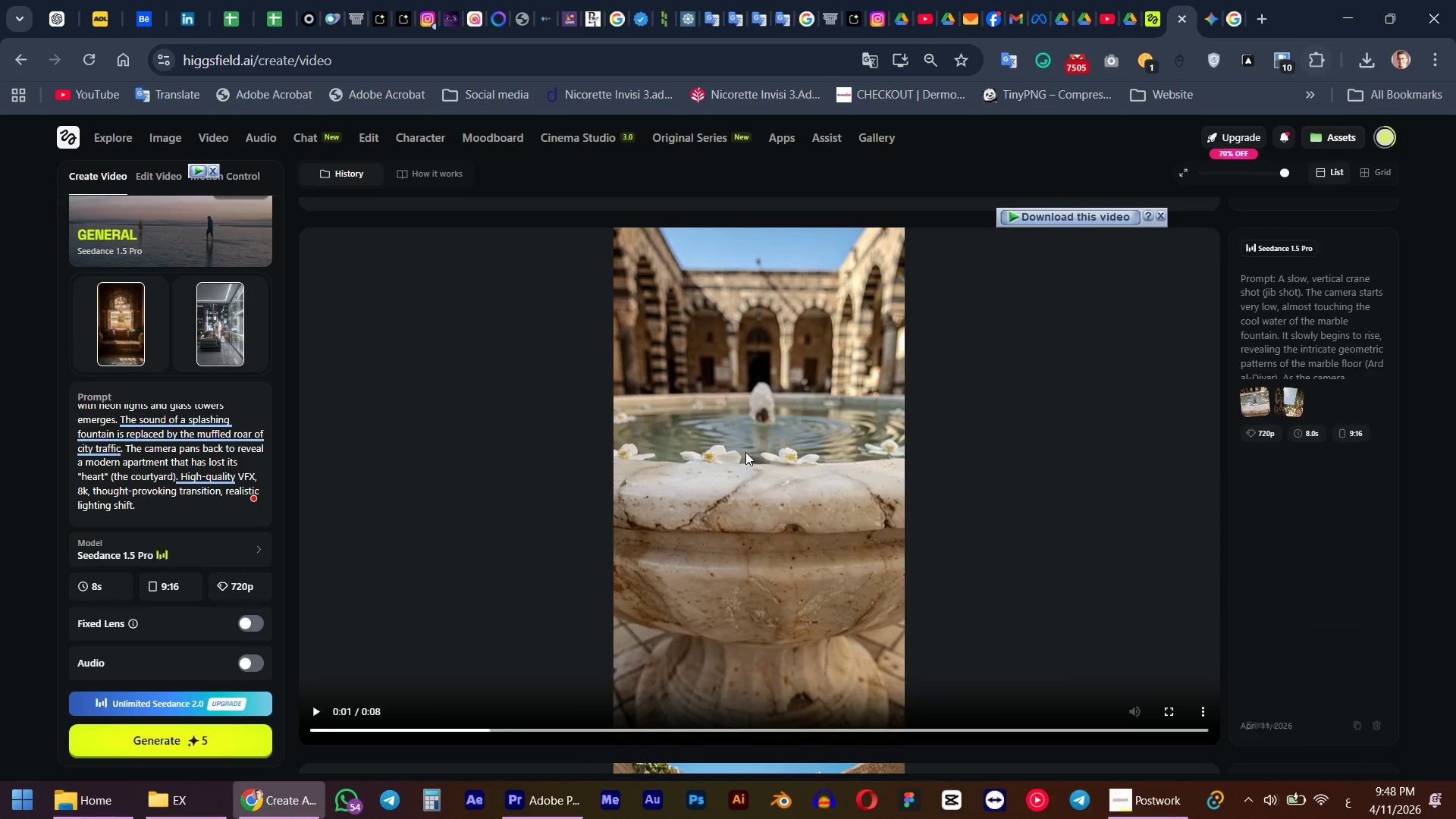 
left_click([79, 818])
 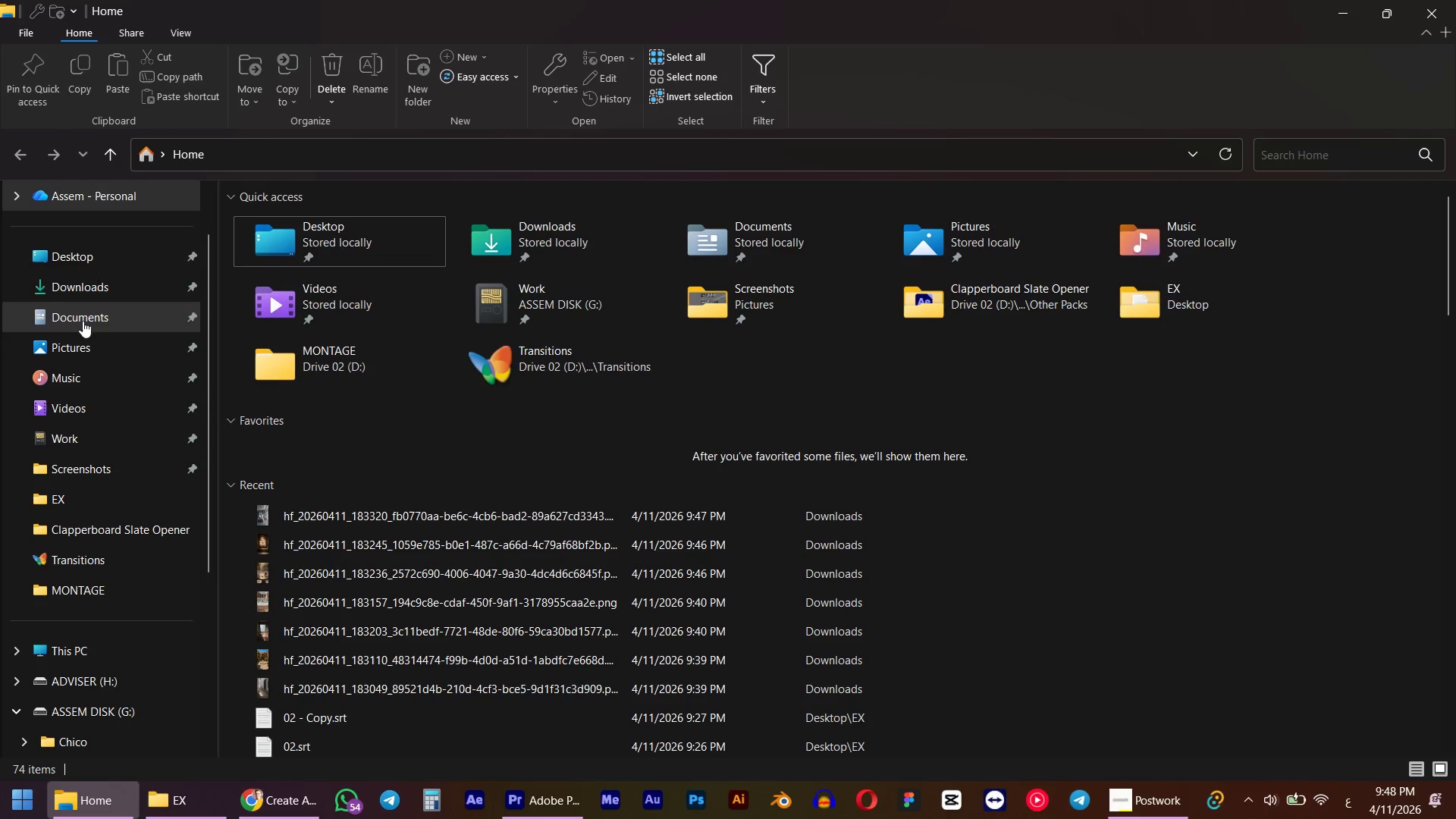 
left_click([77, 296])
 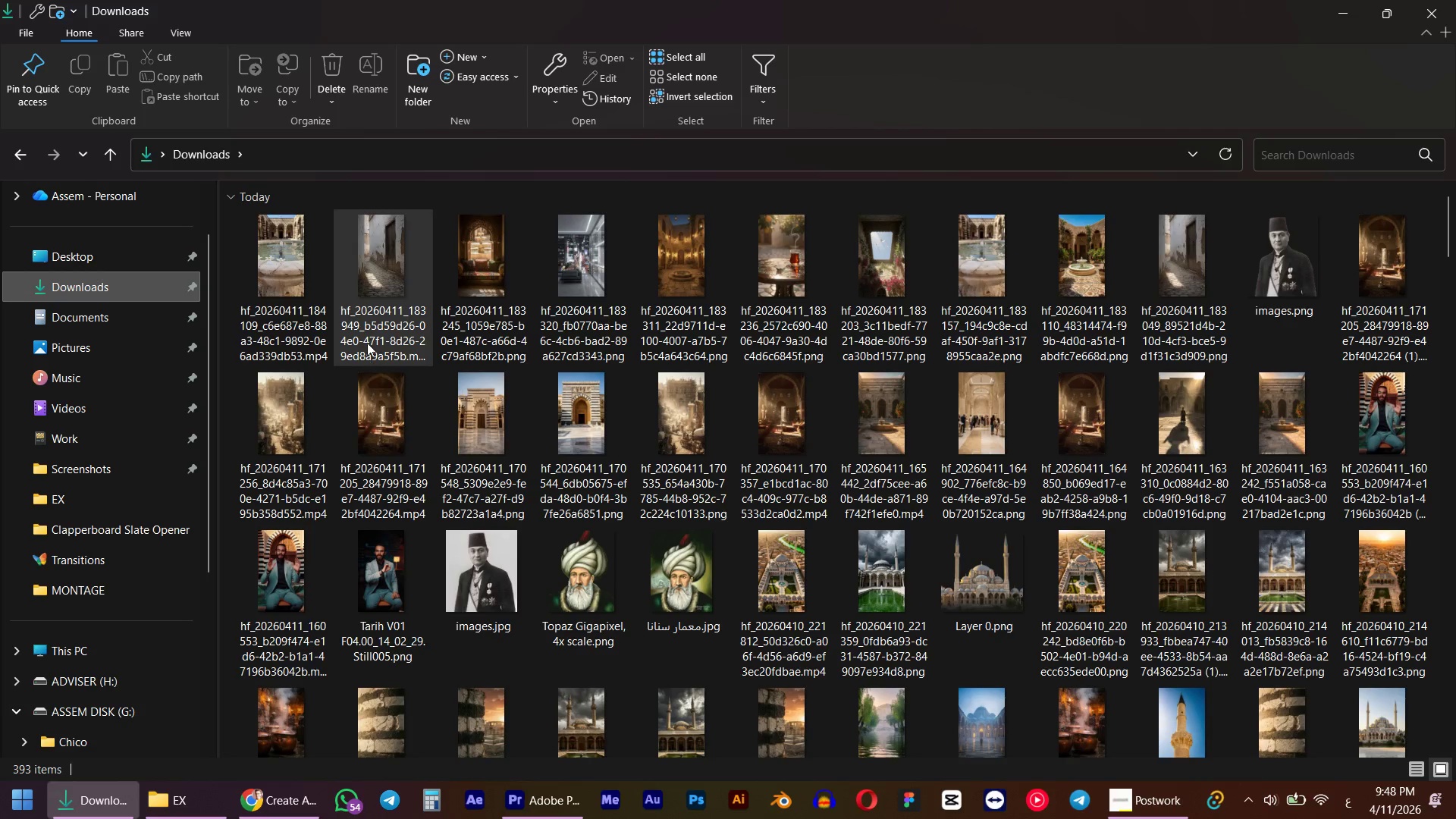 
left_click([373, 327])
 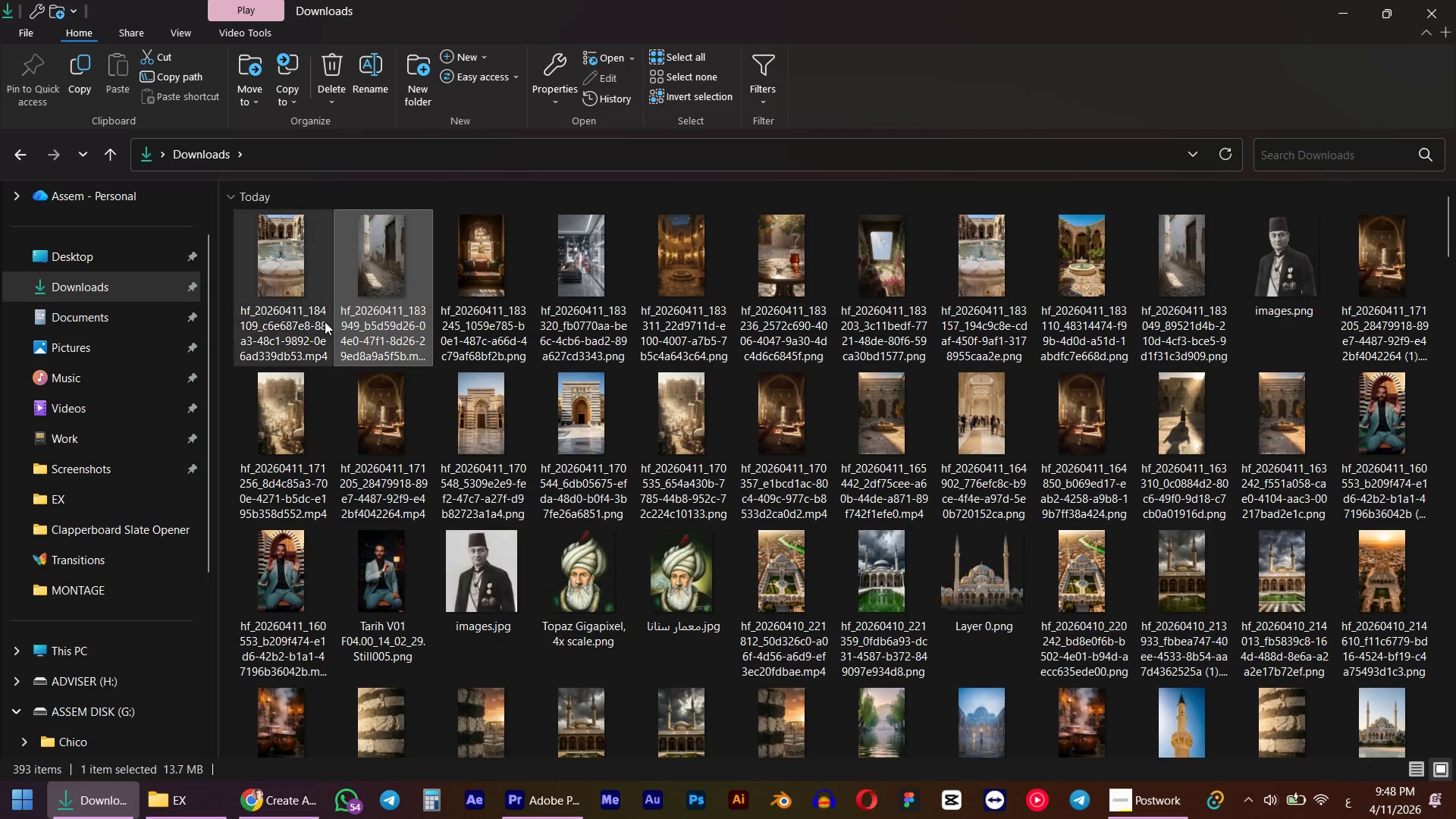 
left_click([325, 322])
 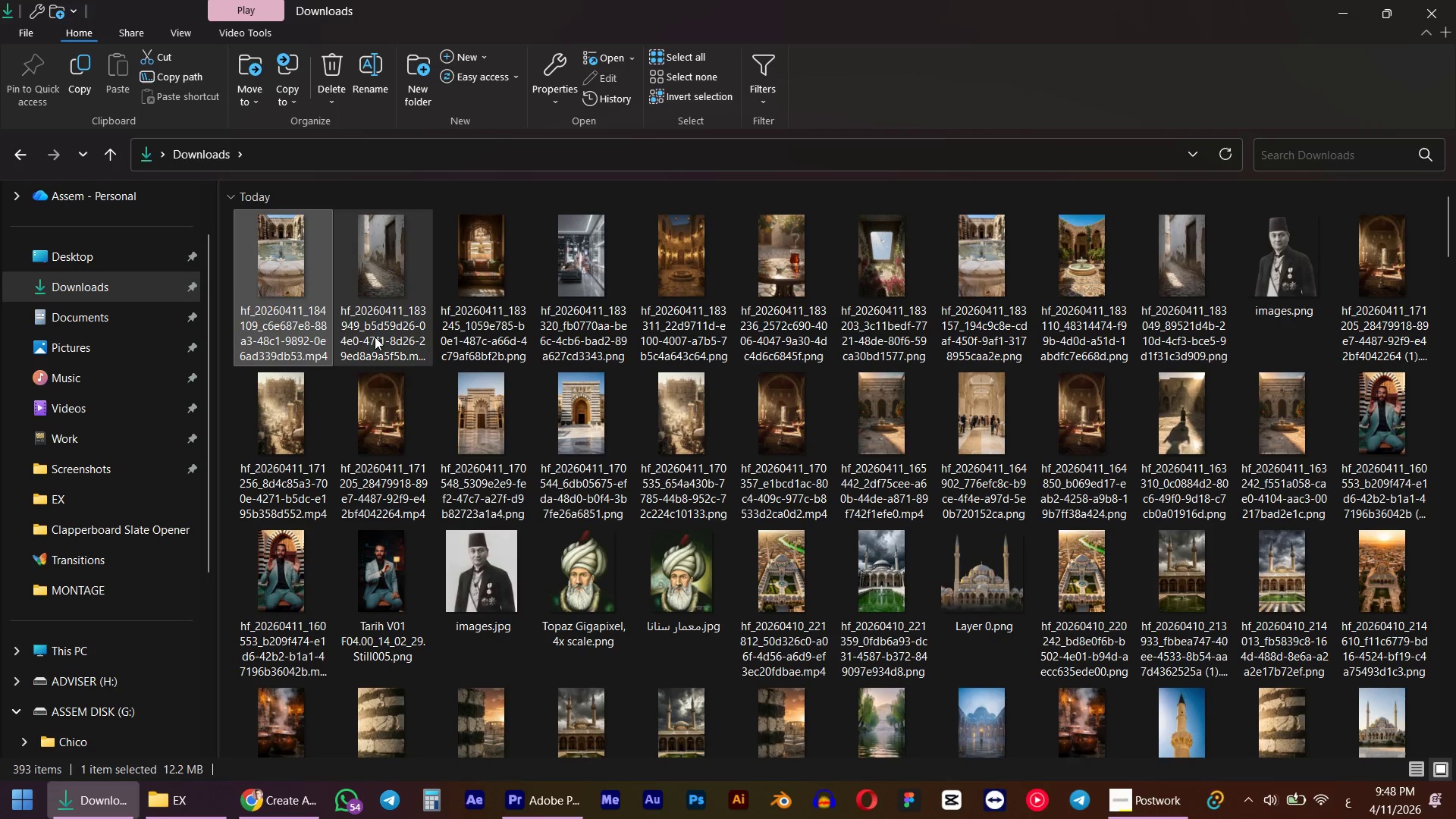 
left_click([406, 350])
 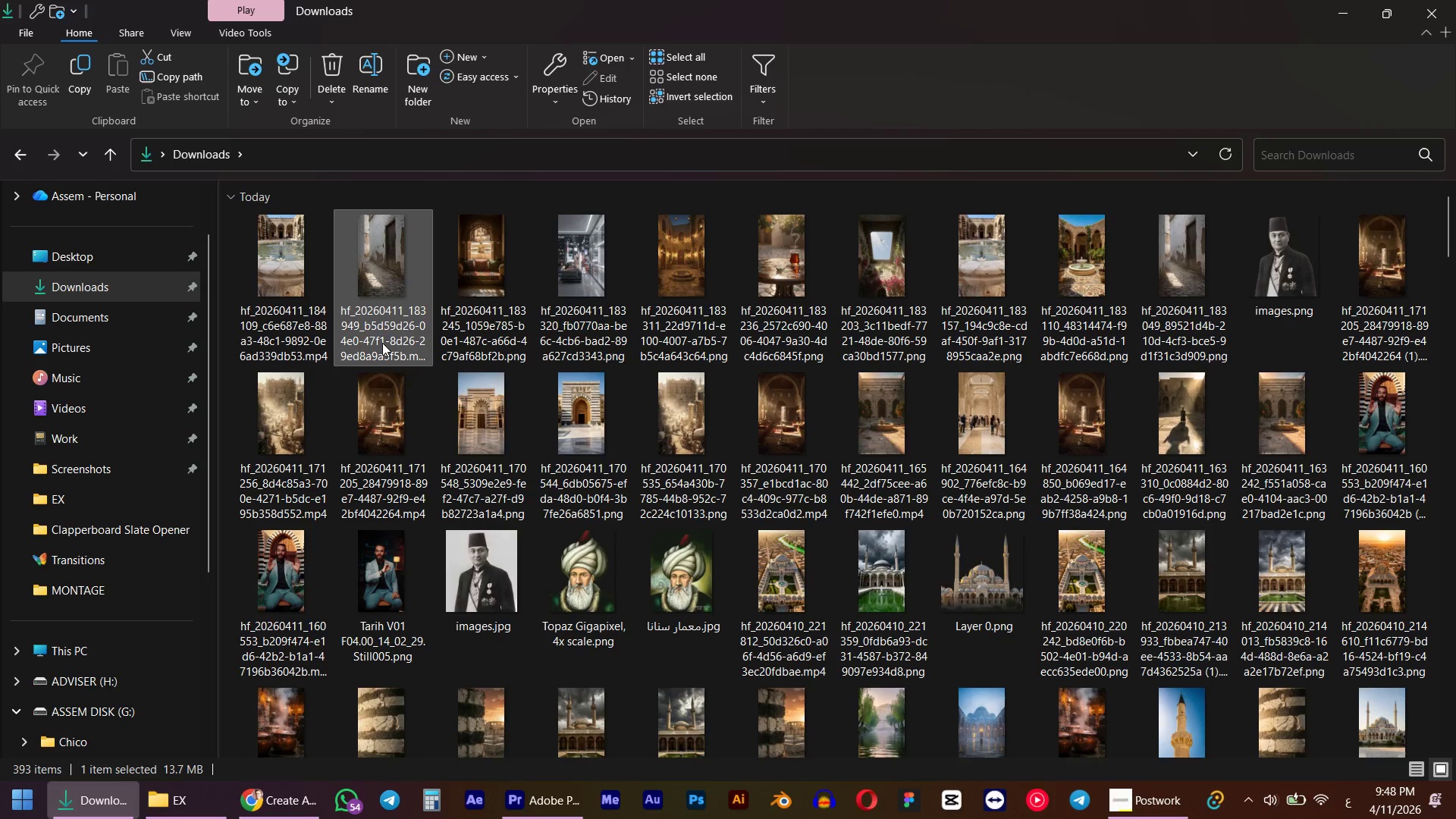 
left_click([382, 343])
 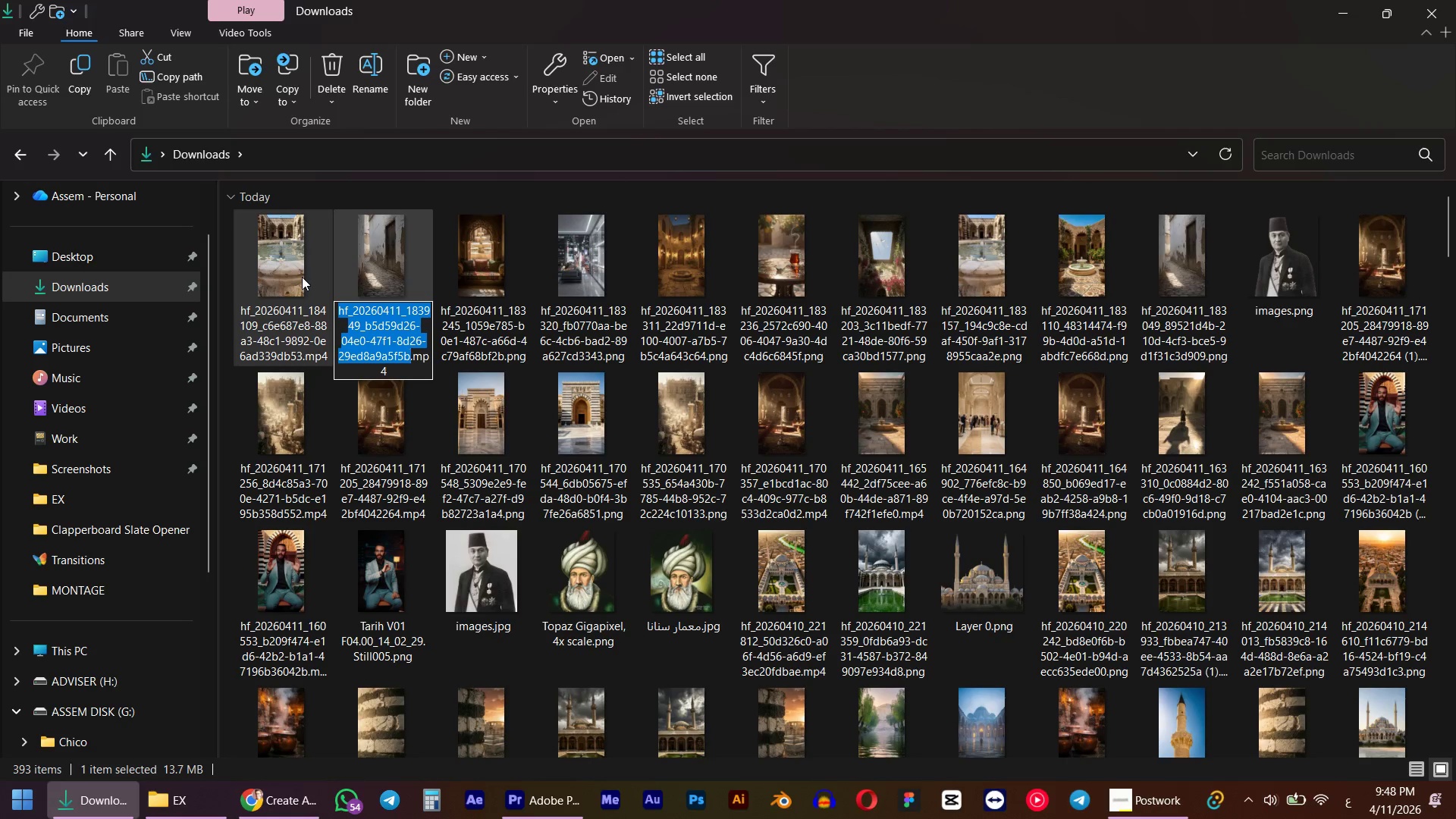 
left_click([276, 274])